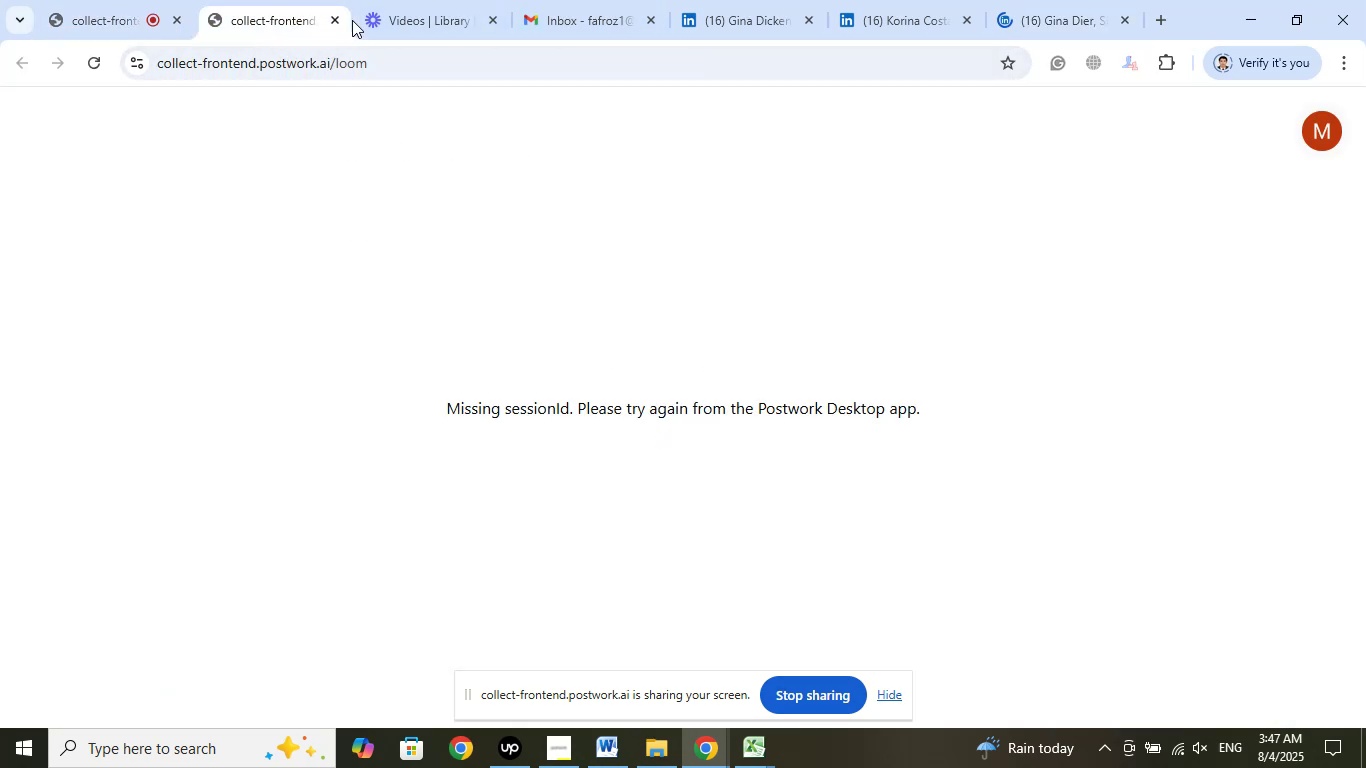 
left_click([407, 18])
 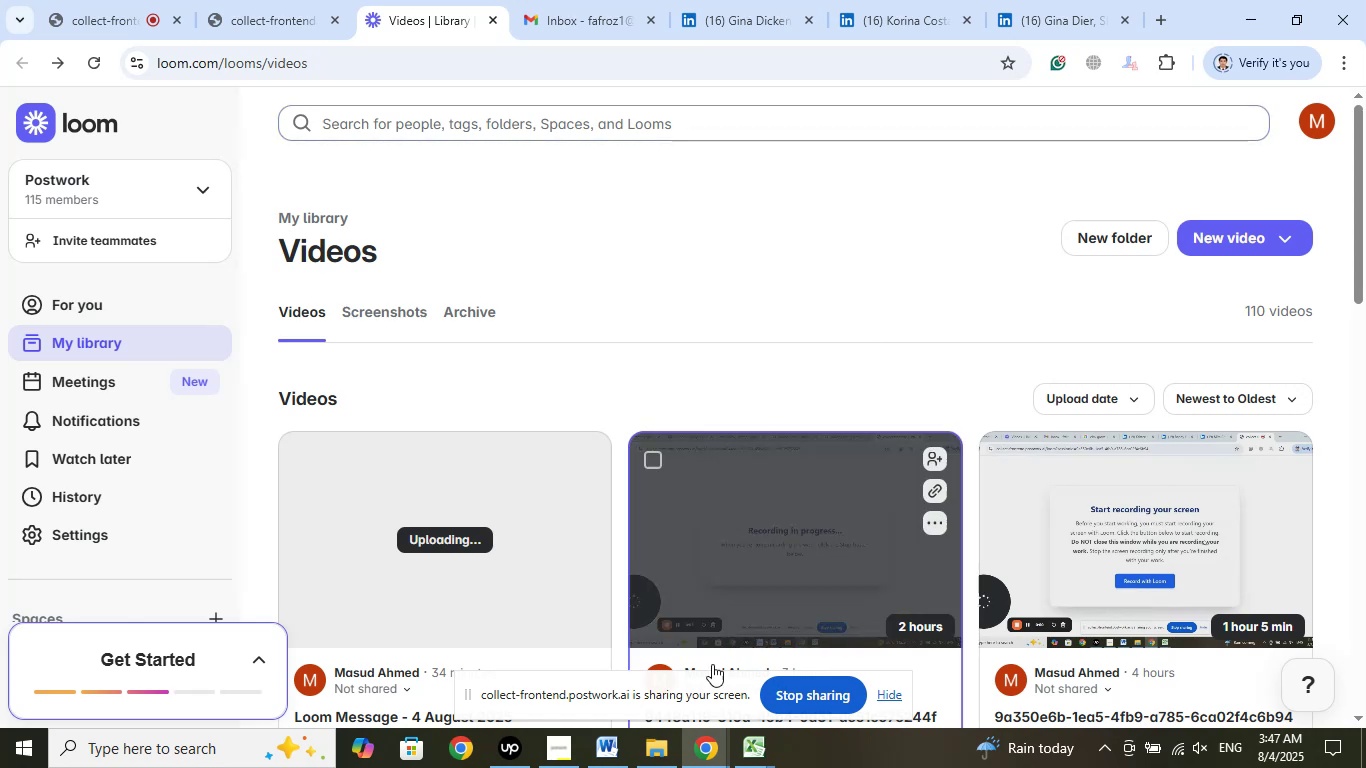 
left_click([574, 747])
 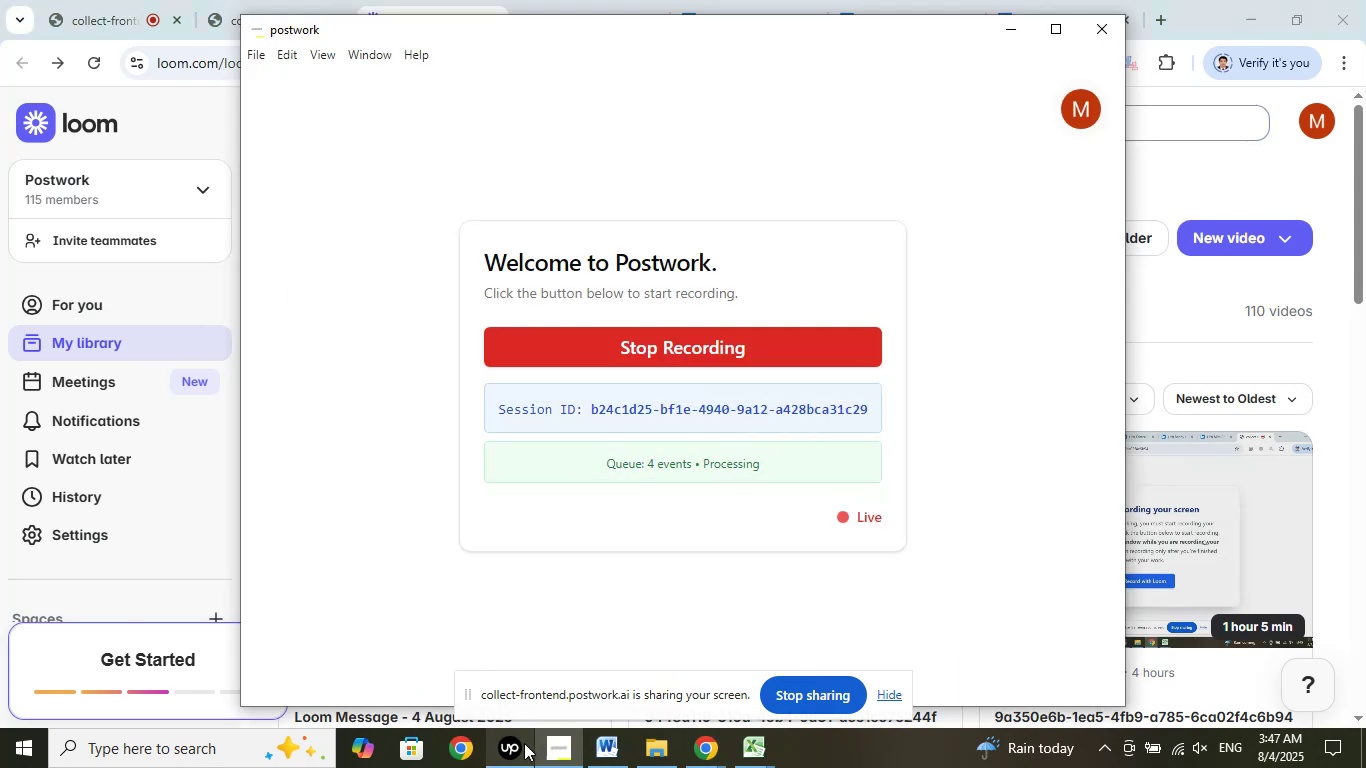 
left_click([502, 747])
 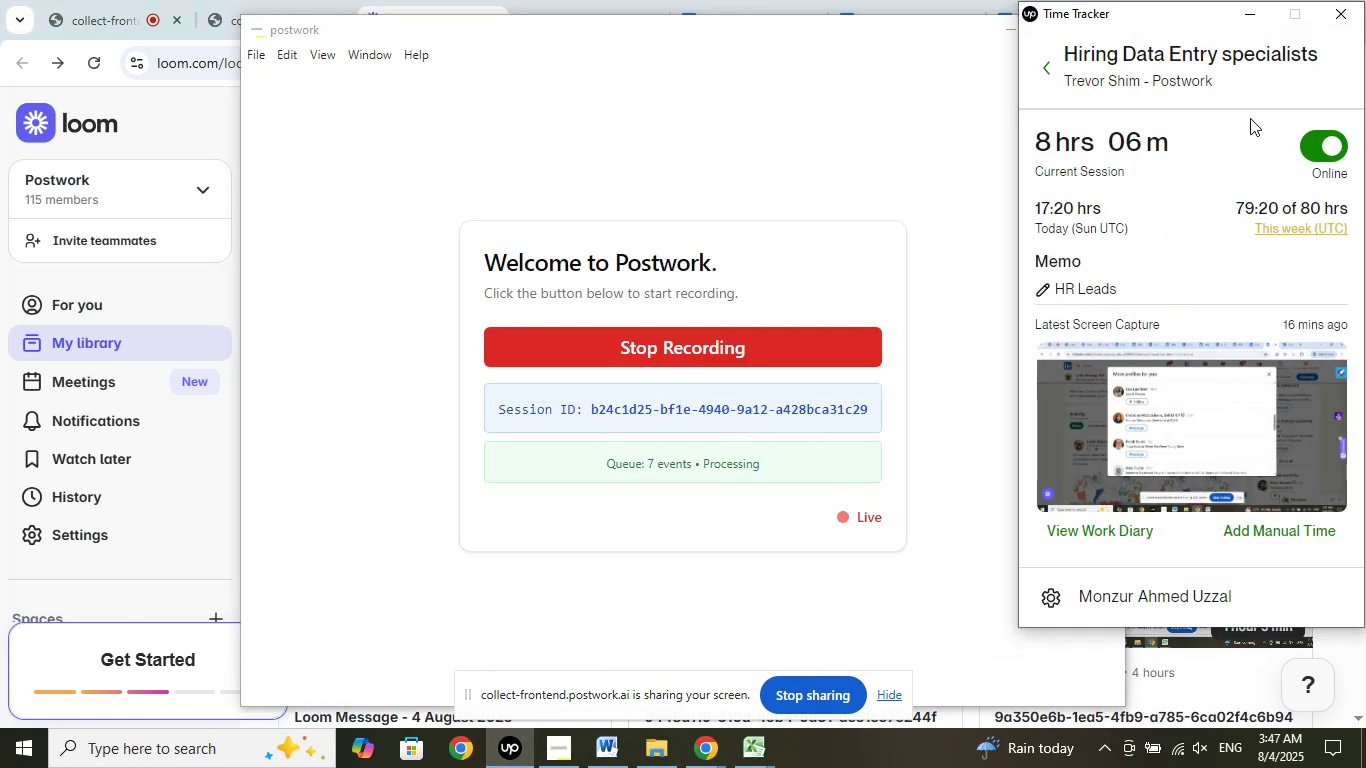 
left_click([1248, 19])
 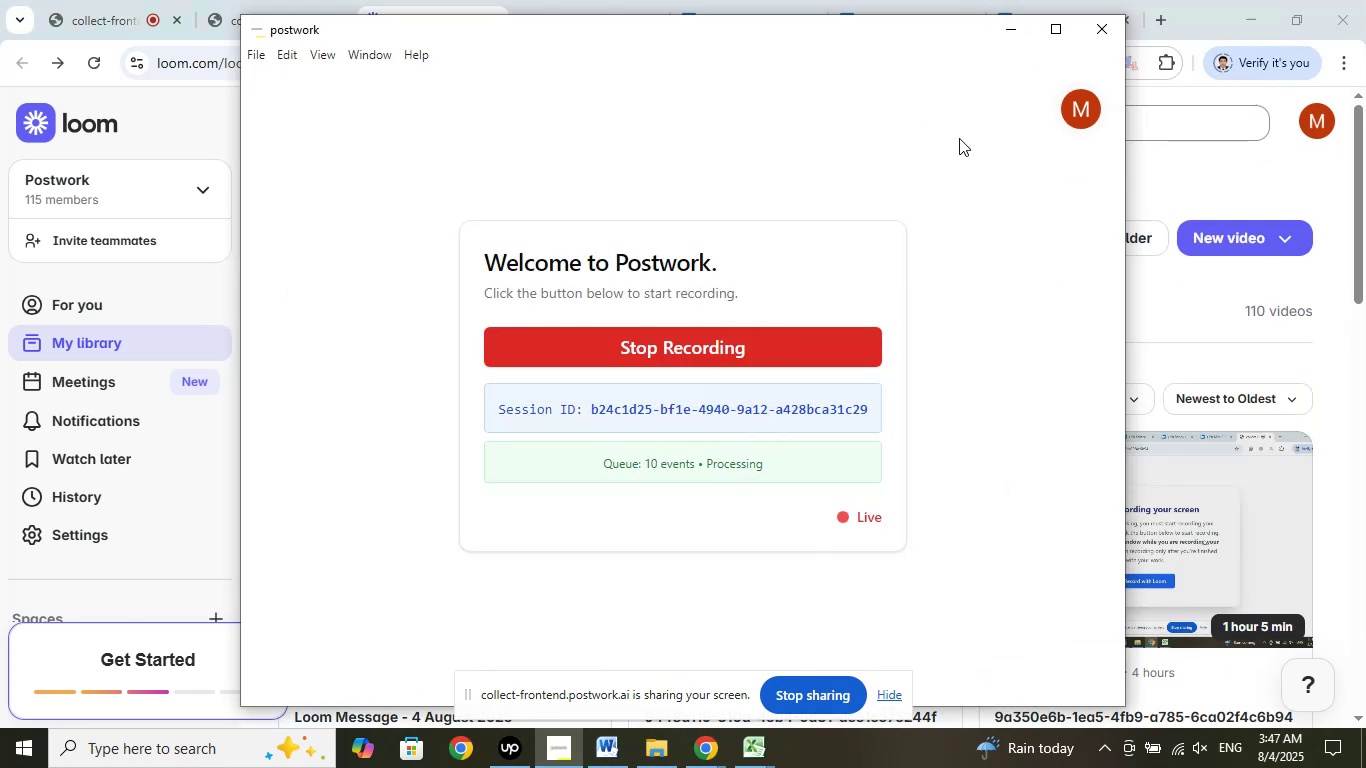 
left_click([1012, 31])
 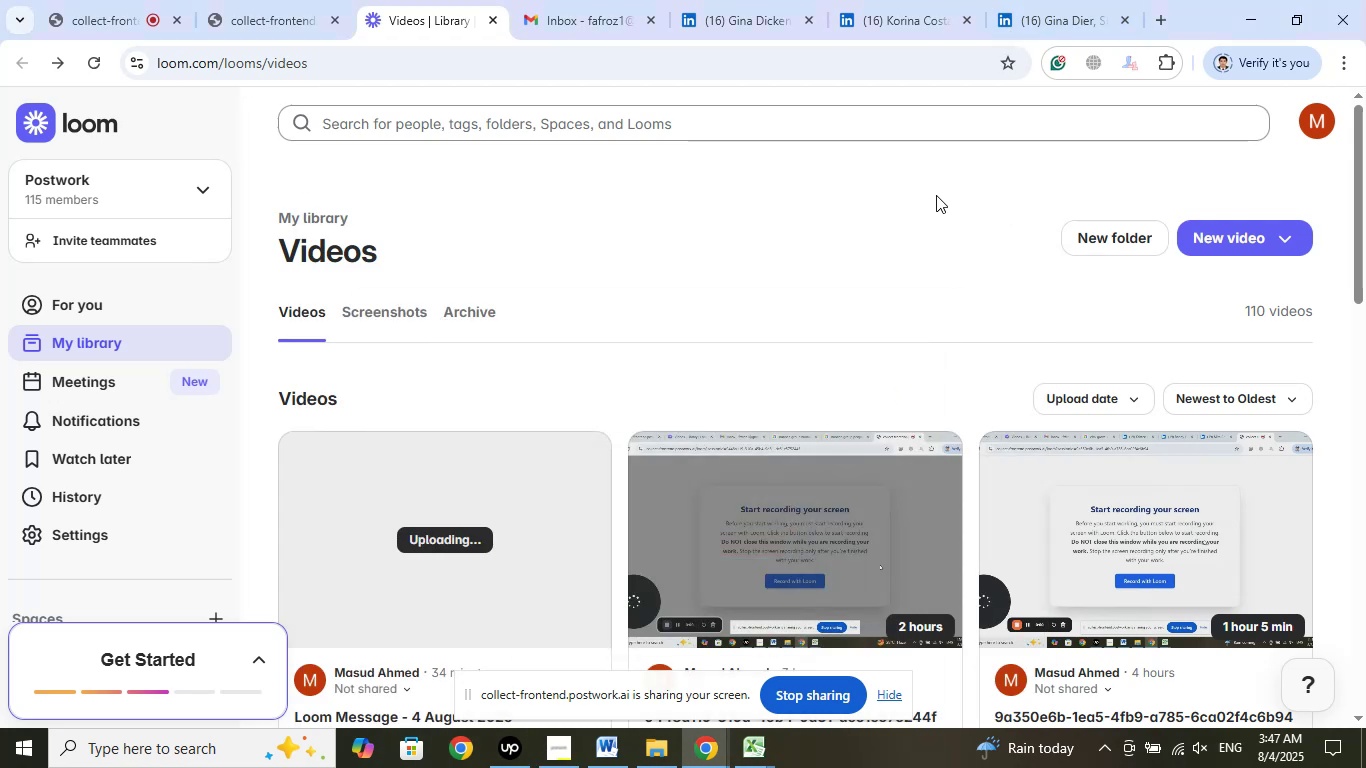 
double_click([770, 206])
 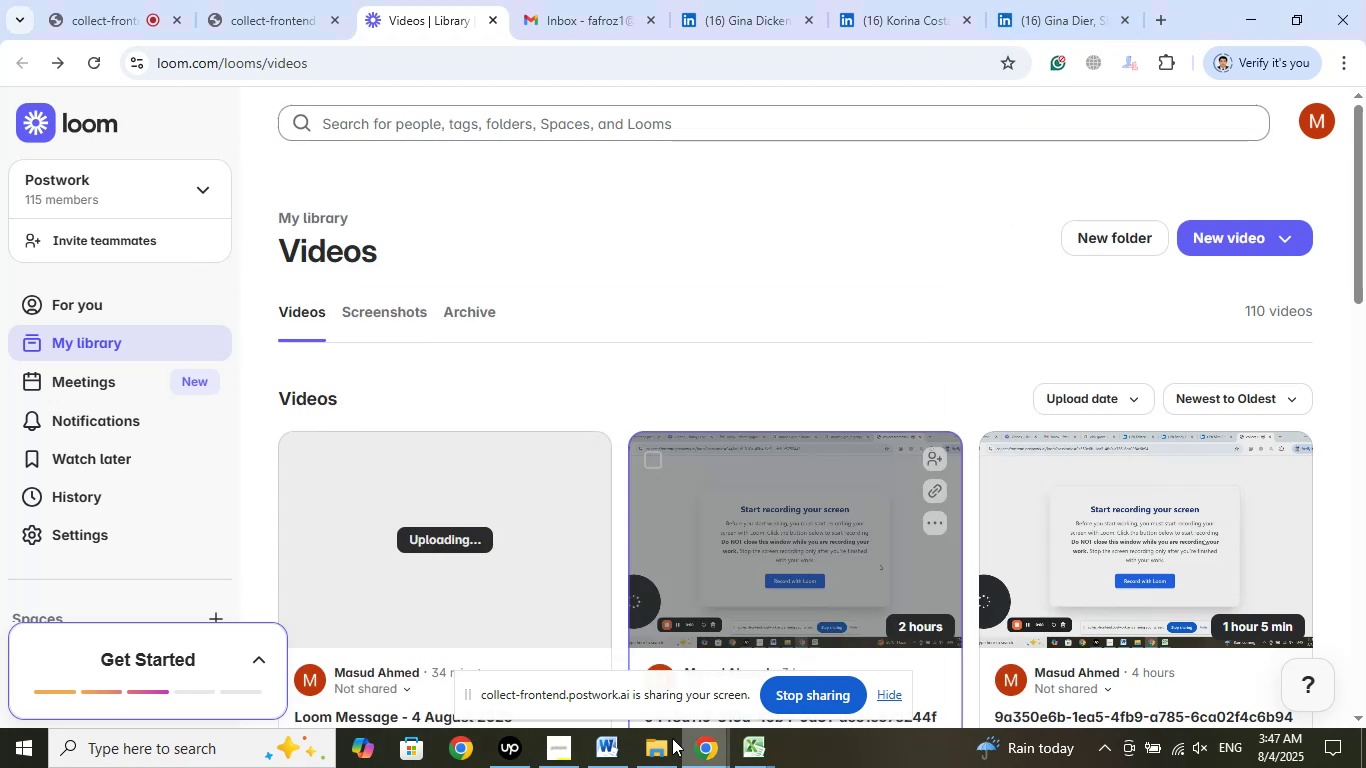 
wait(8.56)
 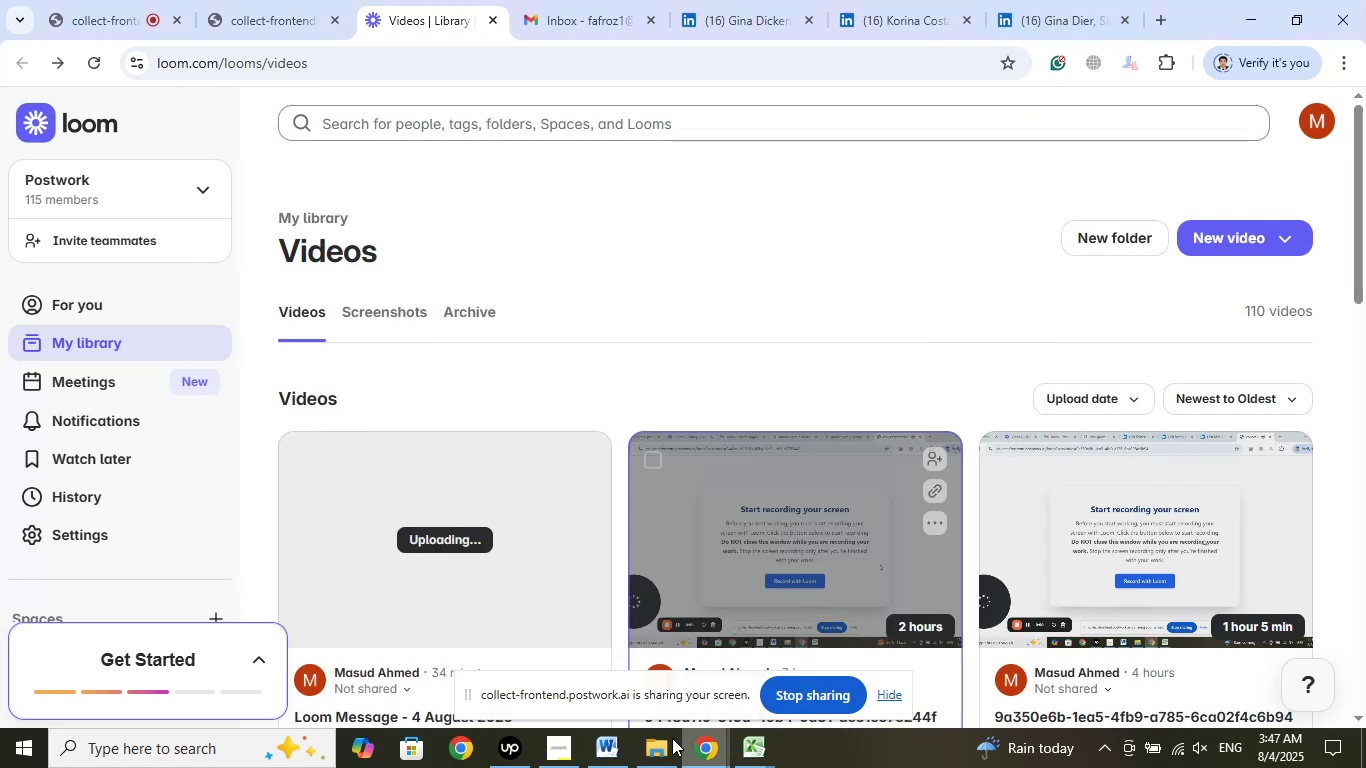 
left_click([948, 186])
 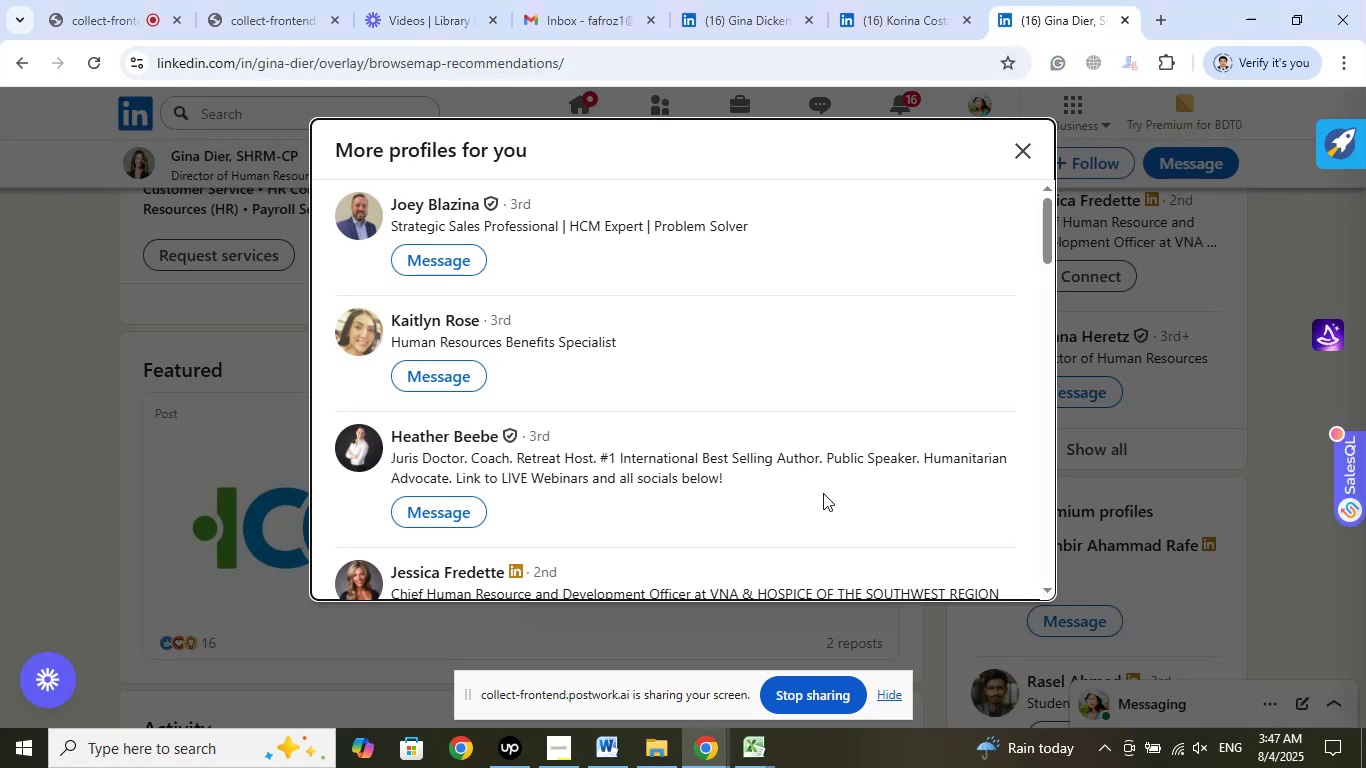 
wait(9.22)
 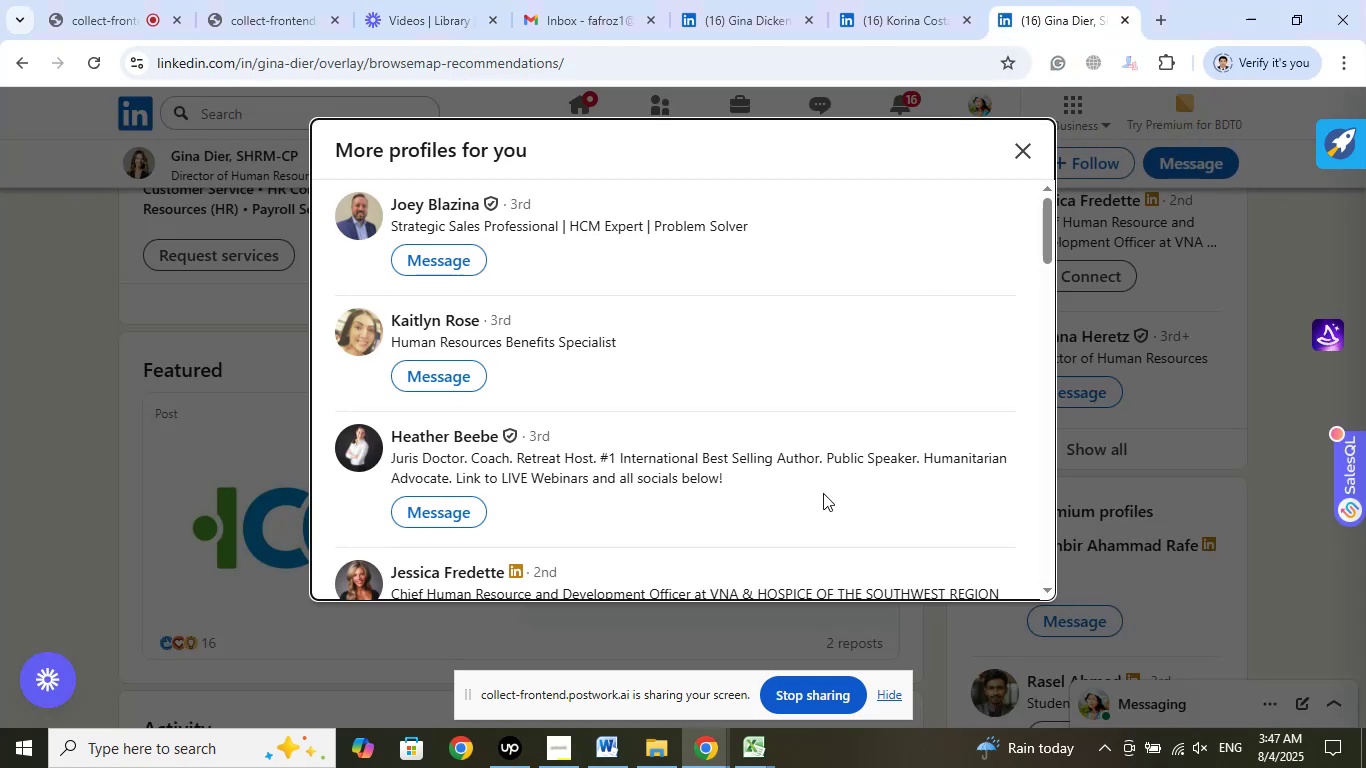 
scroll: coordinate [846, 416], scroll_direction: down, amount: 8.0
 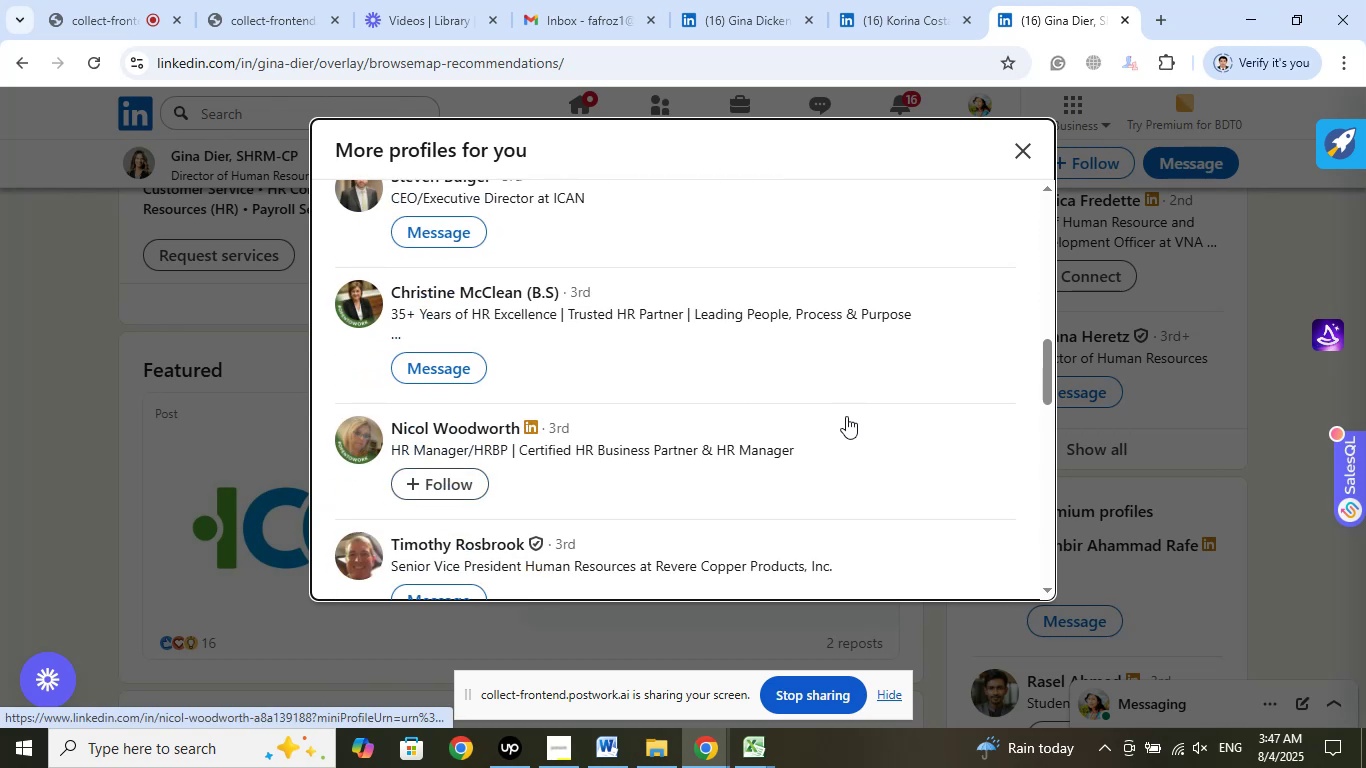 
scroll: coordinate [846, 416], scroll_direction: down, amount: 7.0
 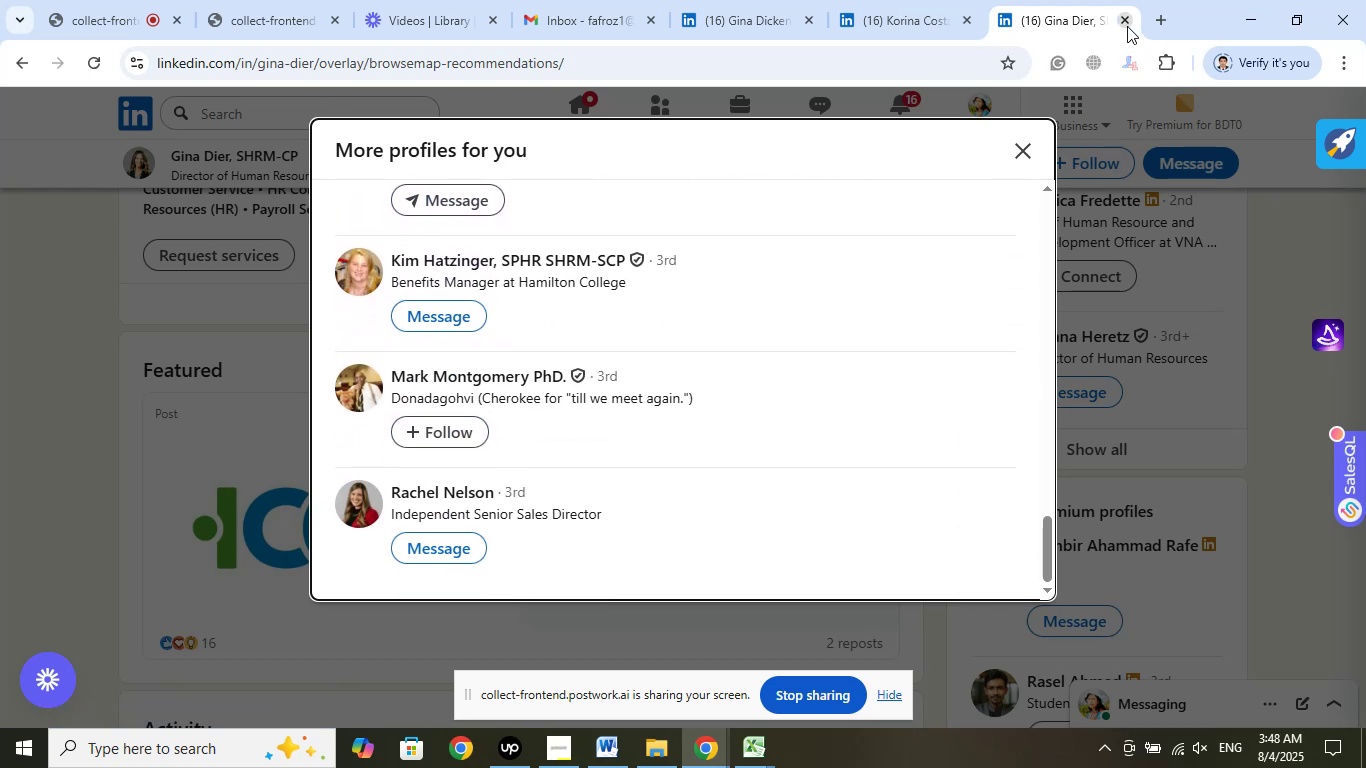 
left_click([1127, 26])
 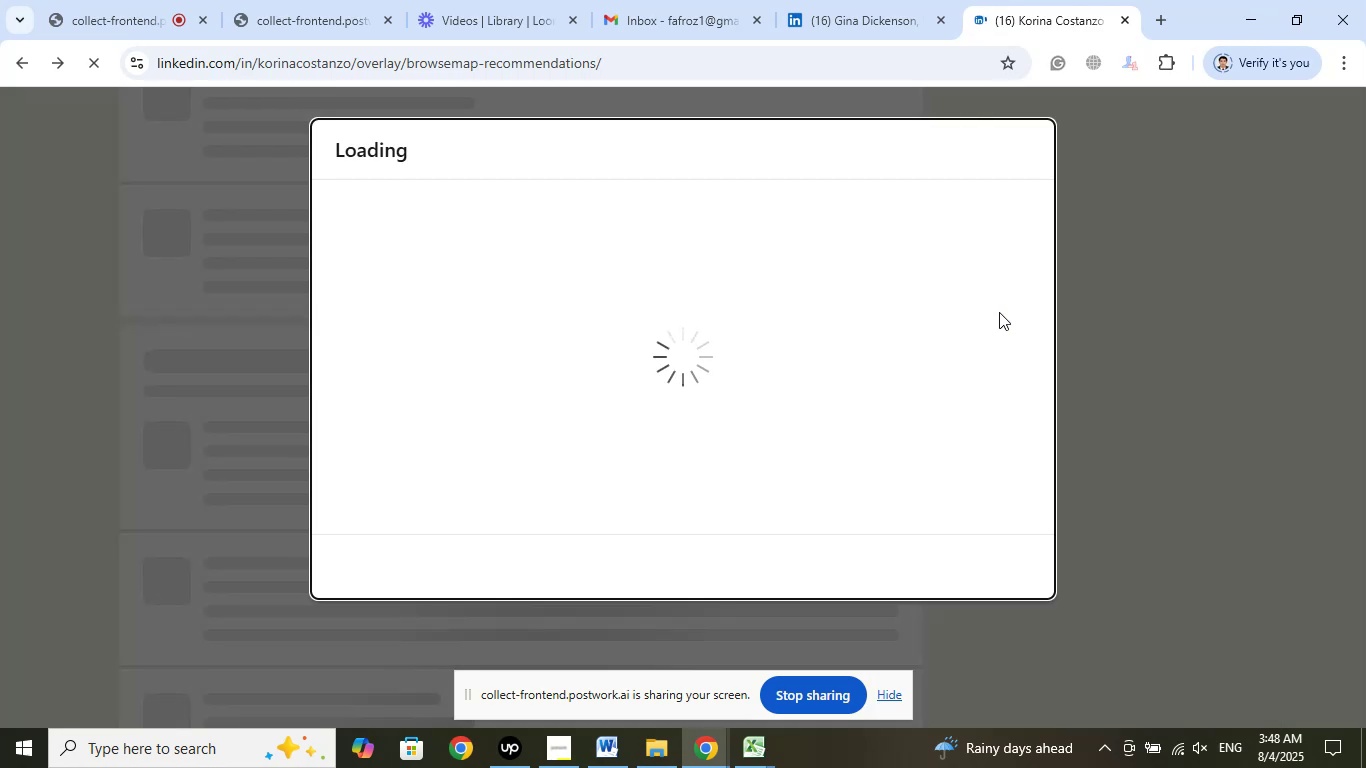 
wait(7.24)
 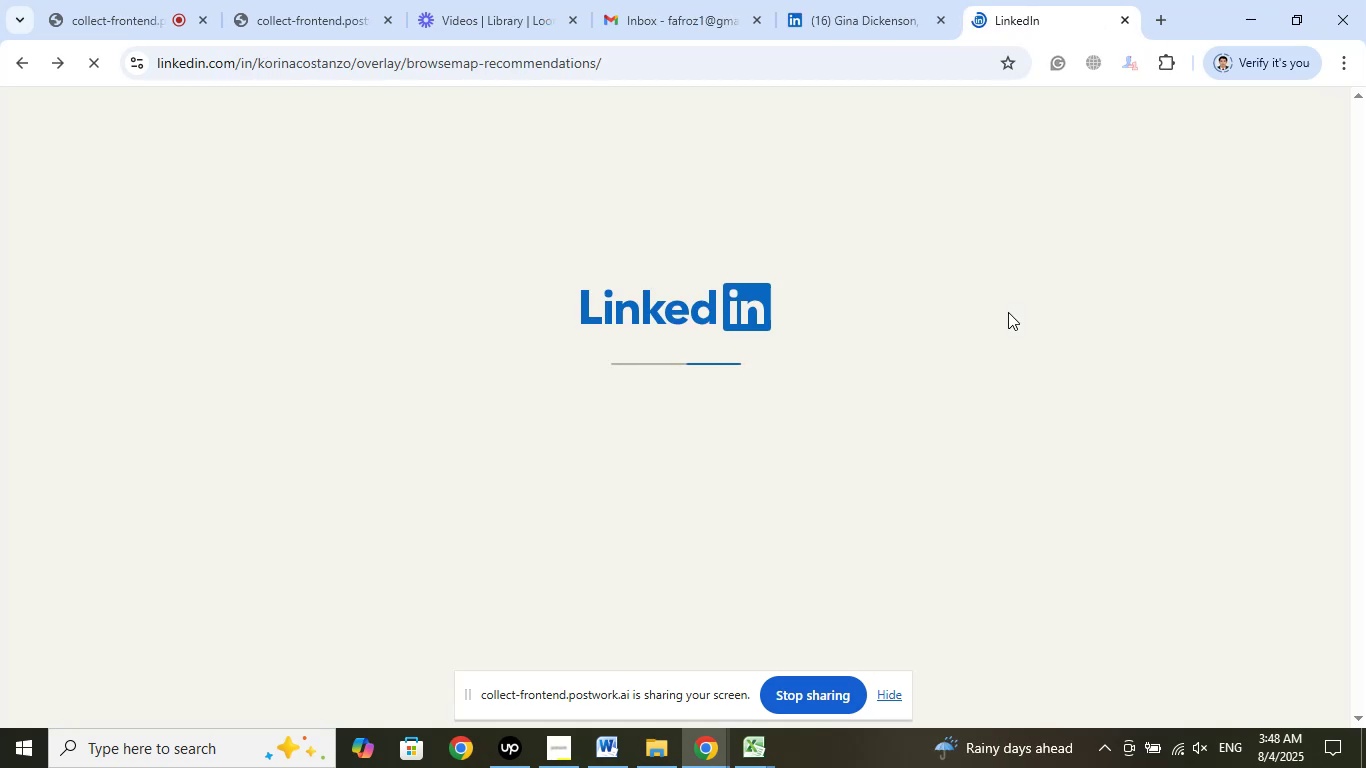 
scroll: coordinate [979, 347], scroll_direction: up, amount: 1.0
 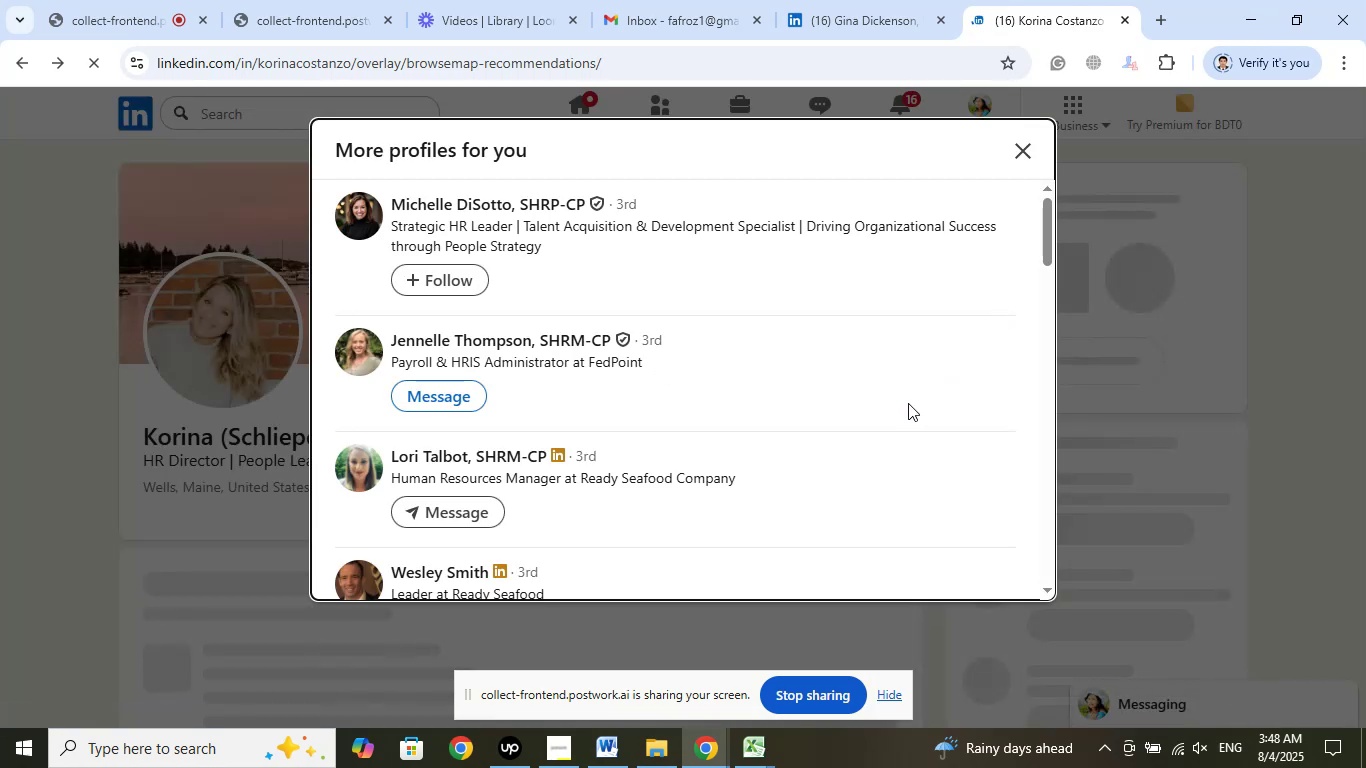 
wait(8.59)
 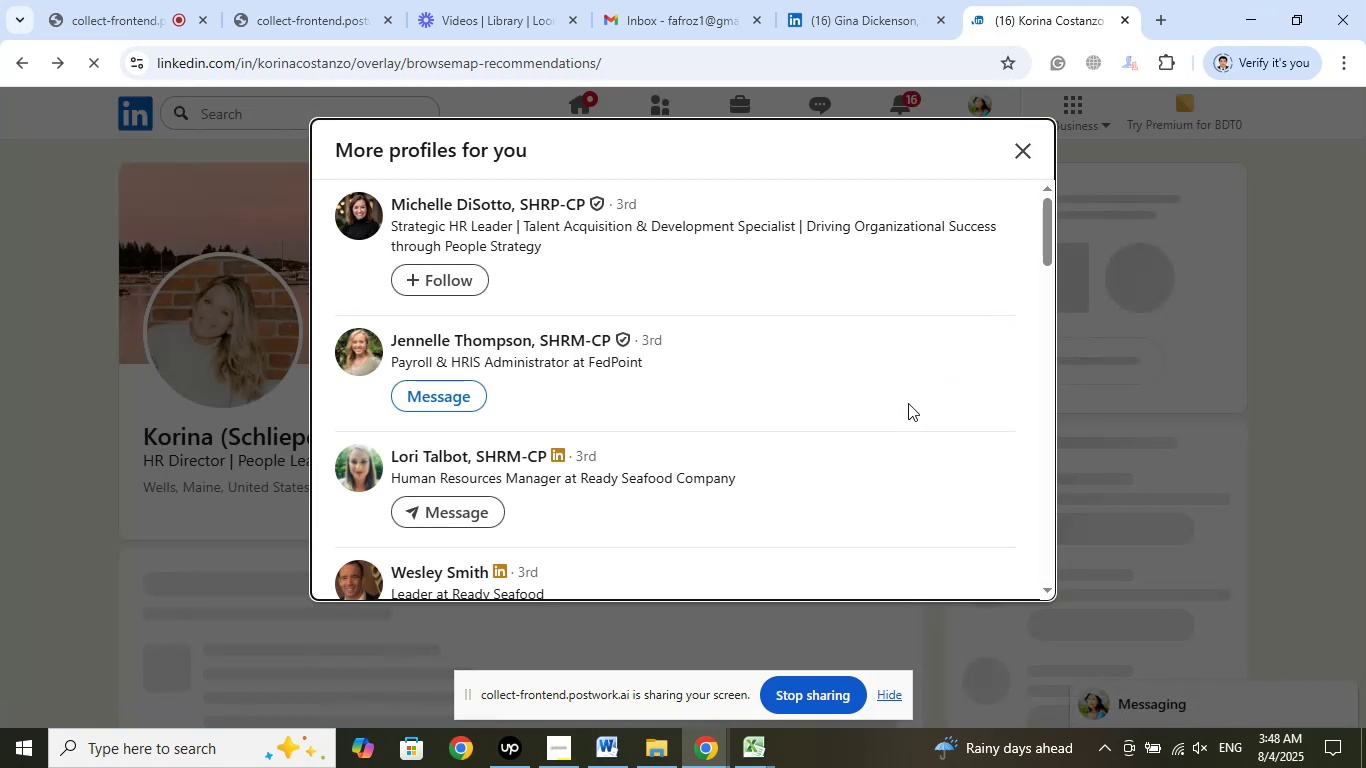 
right_click([511, 465])
 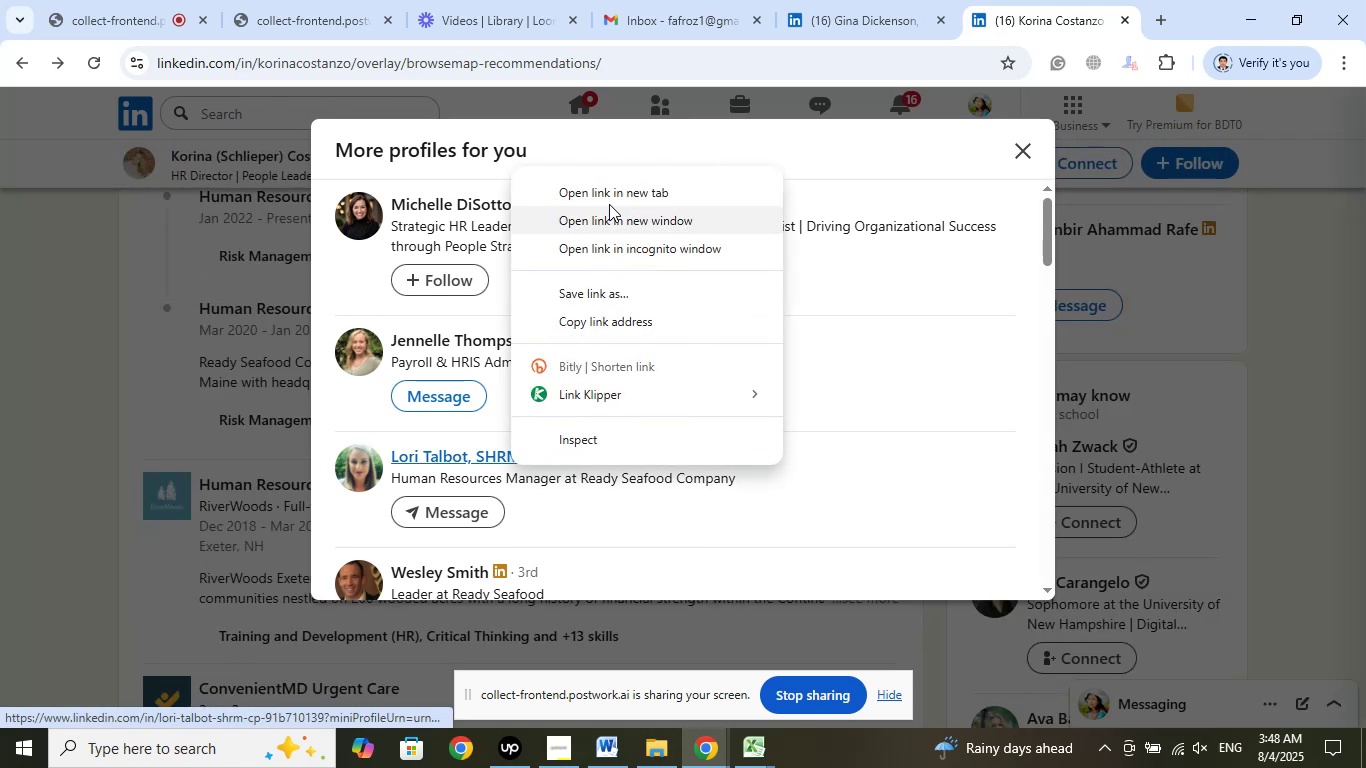 
left_click([613, 195])
 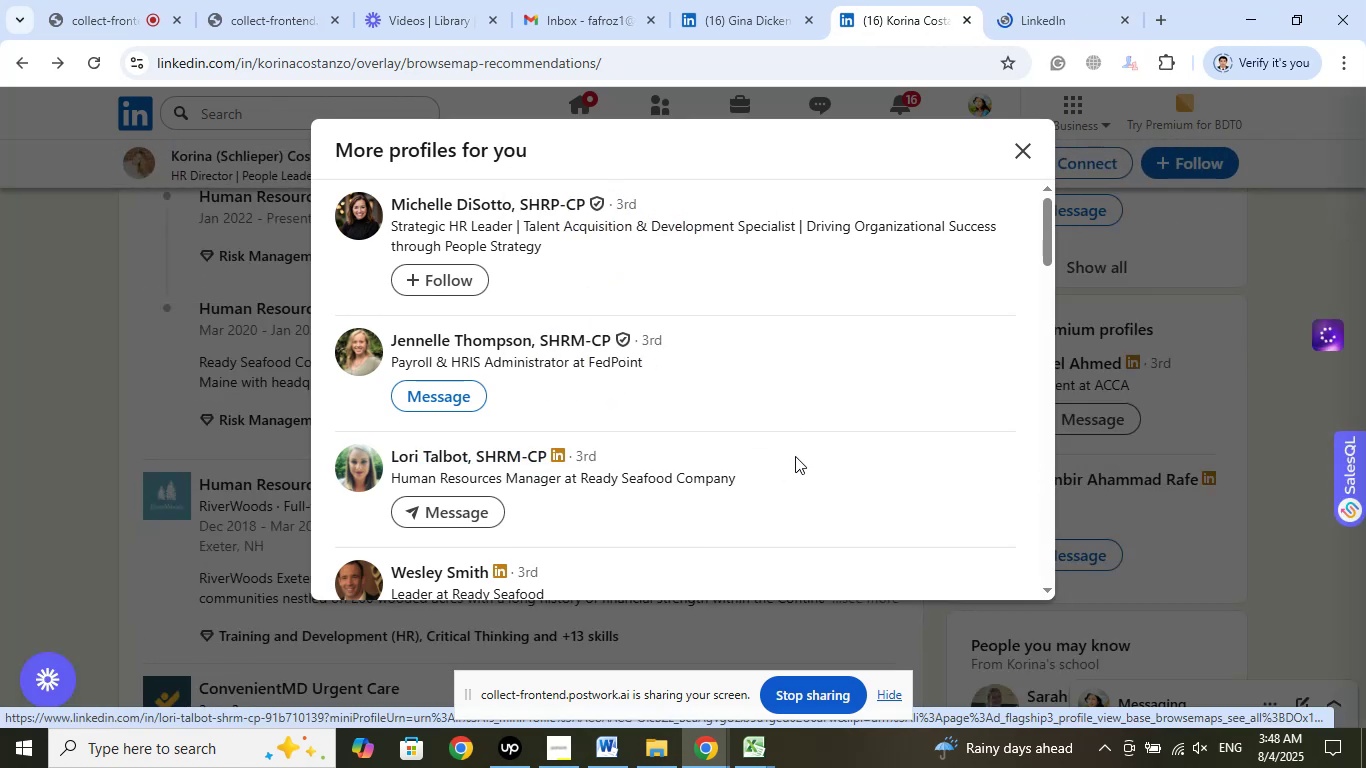 
wait(6.1)
 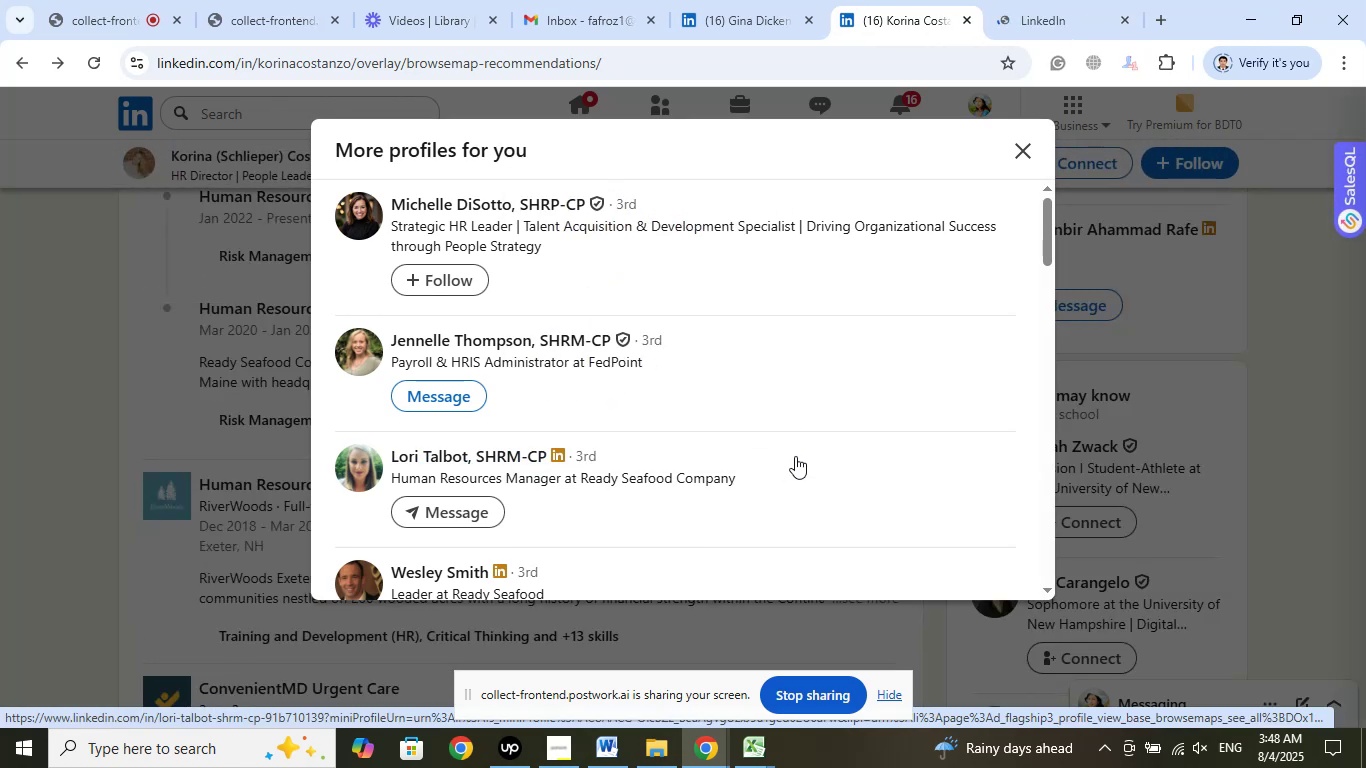 
left_click([1038, 21])
 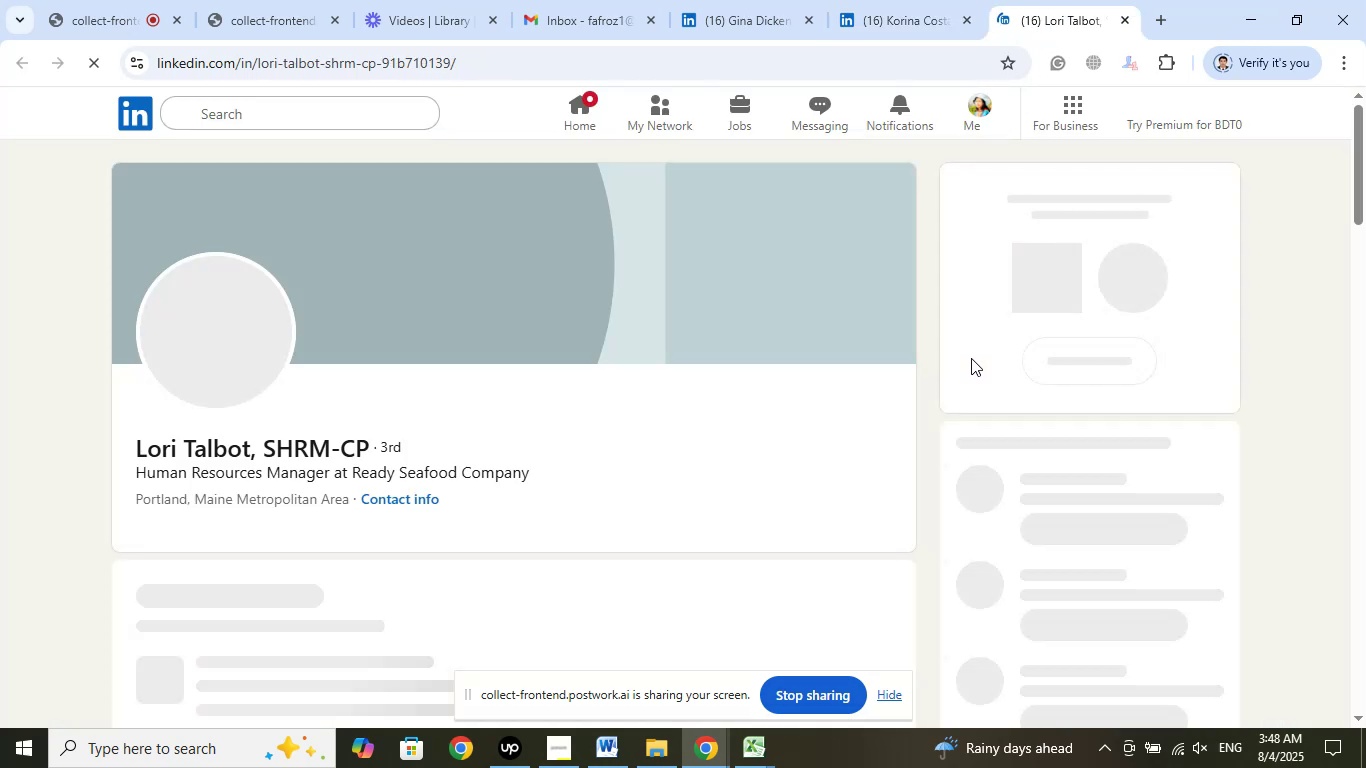 
mouse_move([787, 466])
 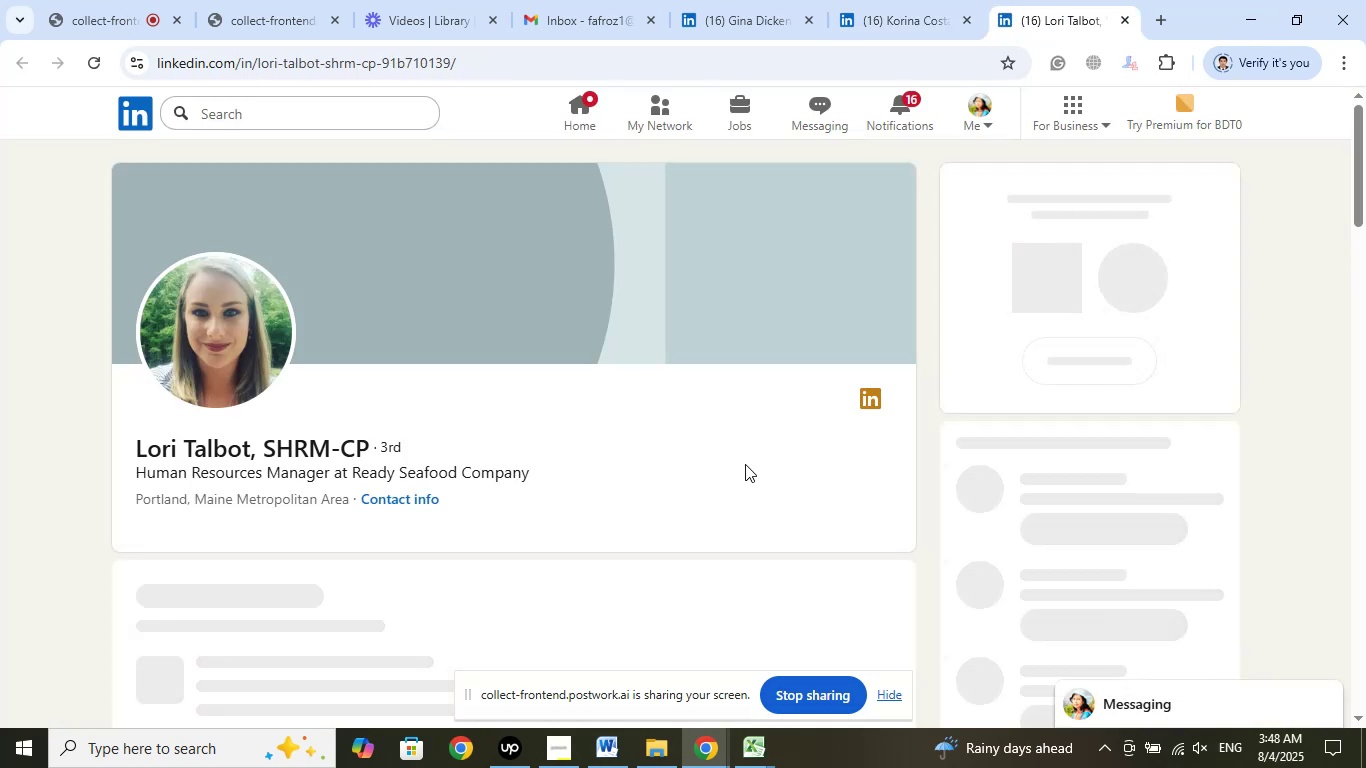 
mouse_move([769, 464])
 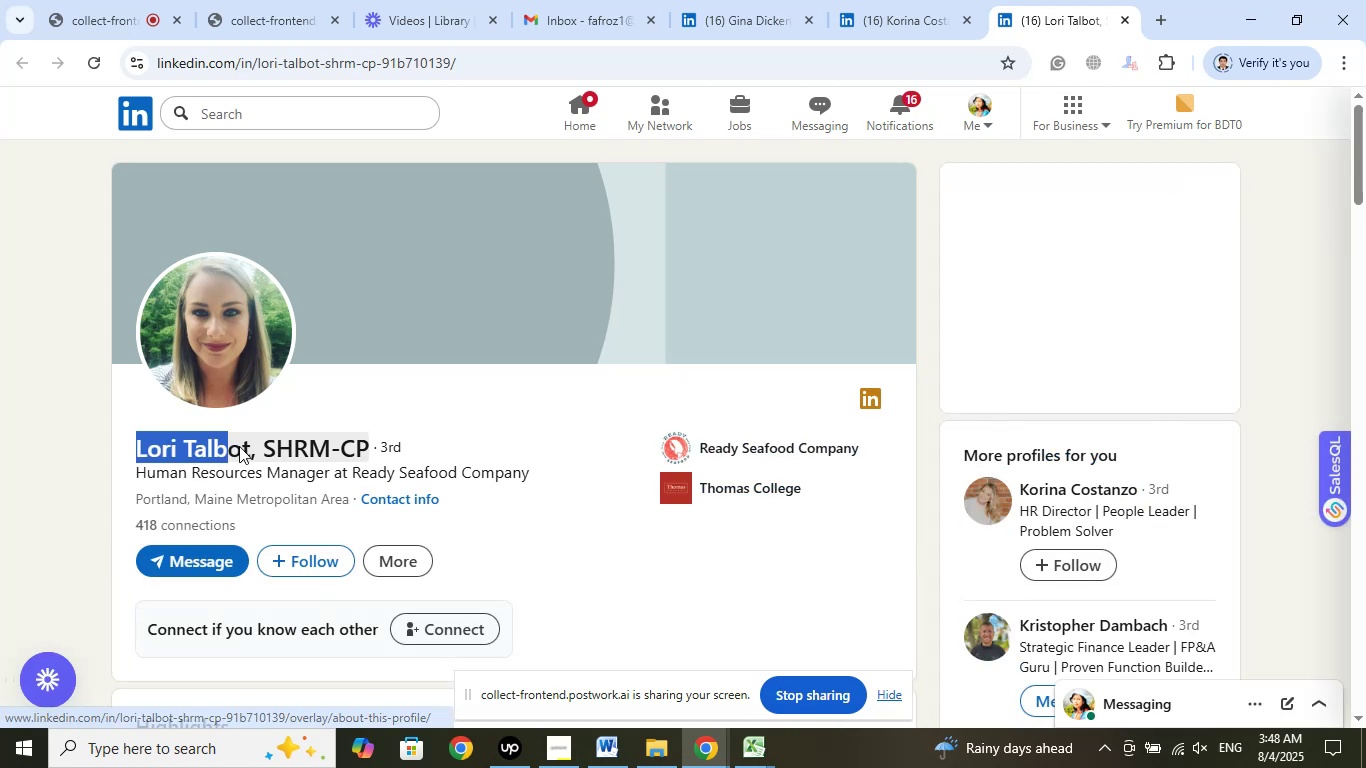 
wait(6.22)
 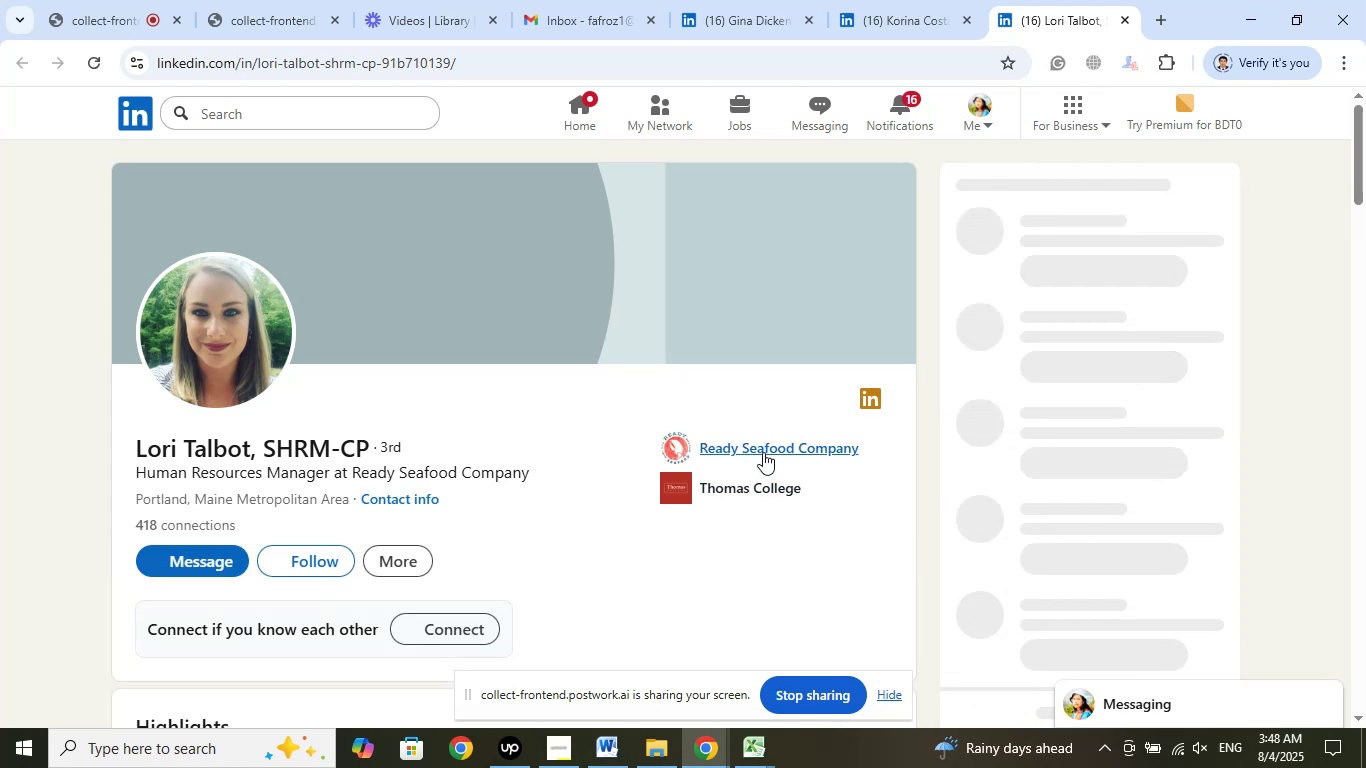 
right_click([226, 446])
 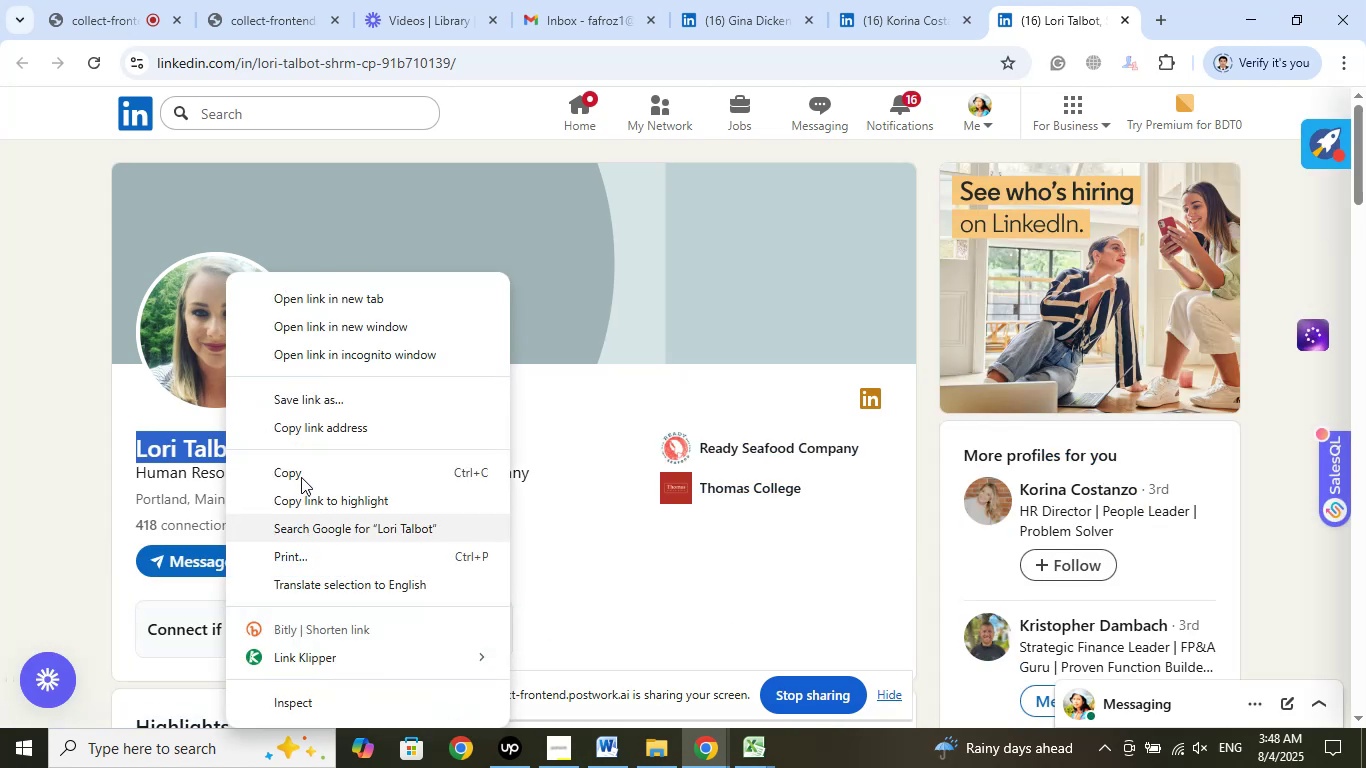 
left_click([304, 471])
 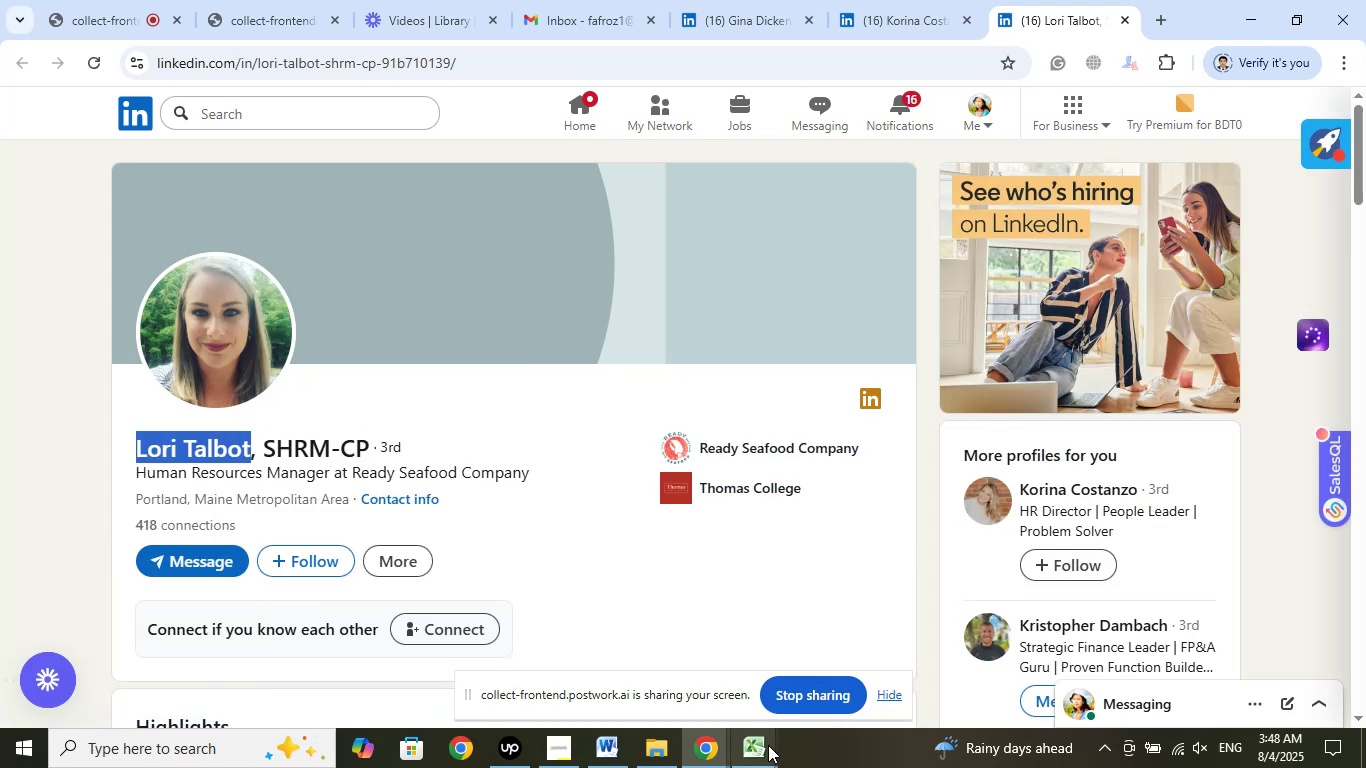 
left_click([757, 750])
 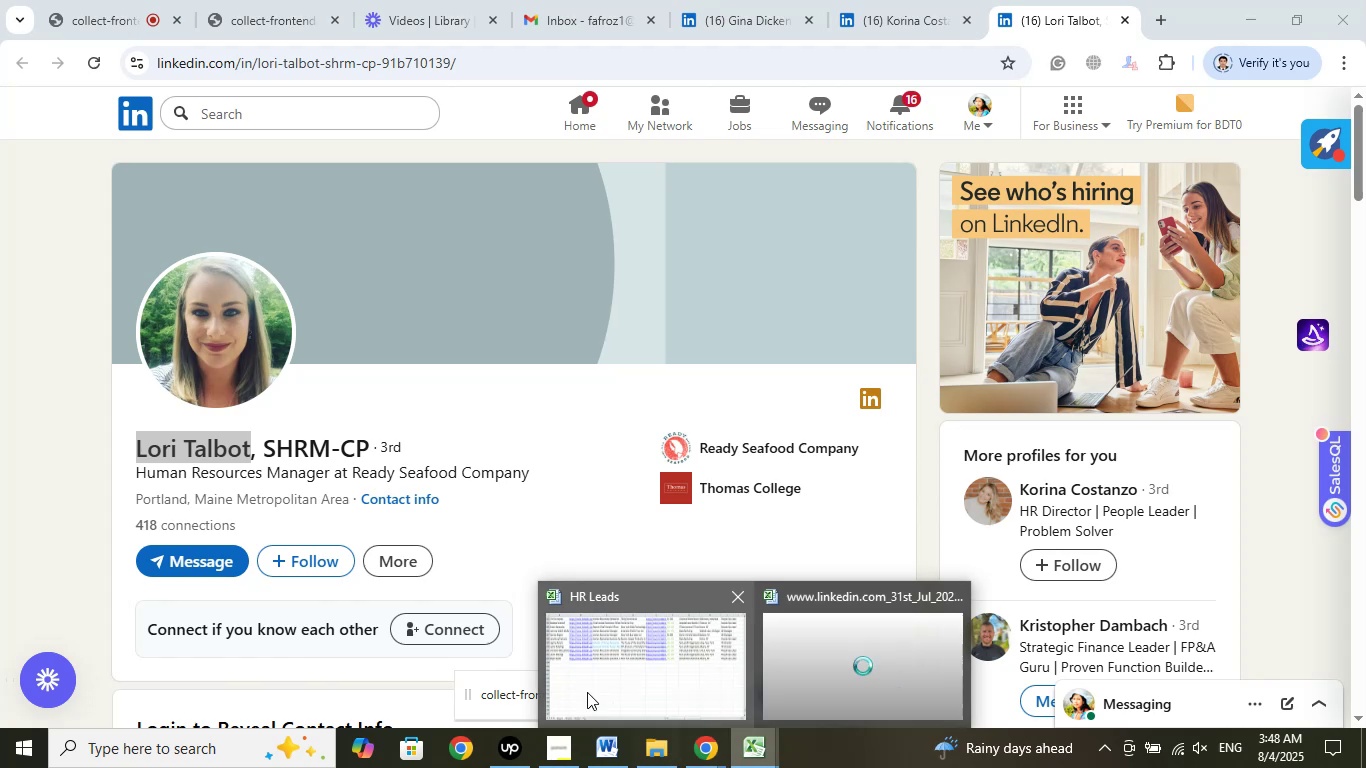 
left_click([587, 690])
 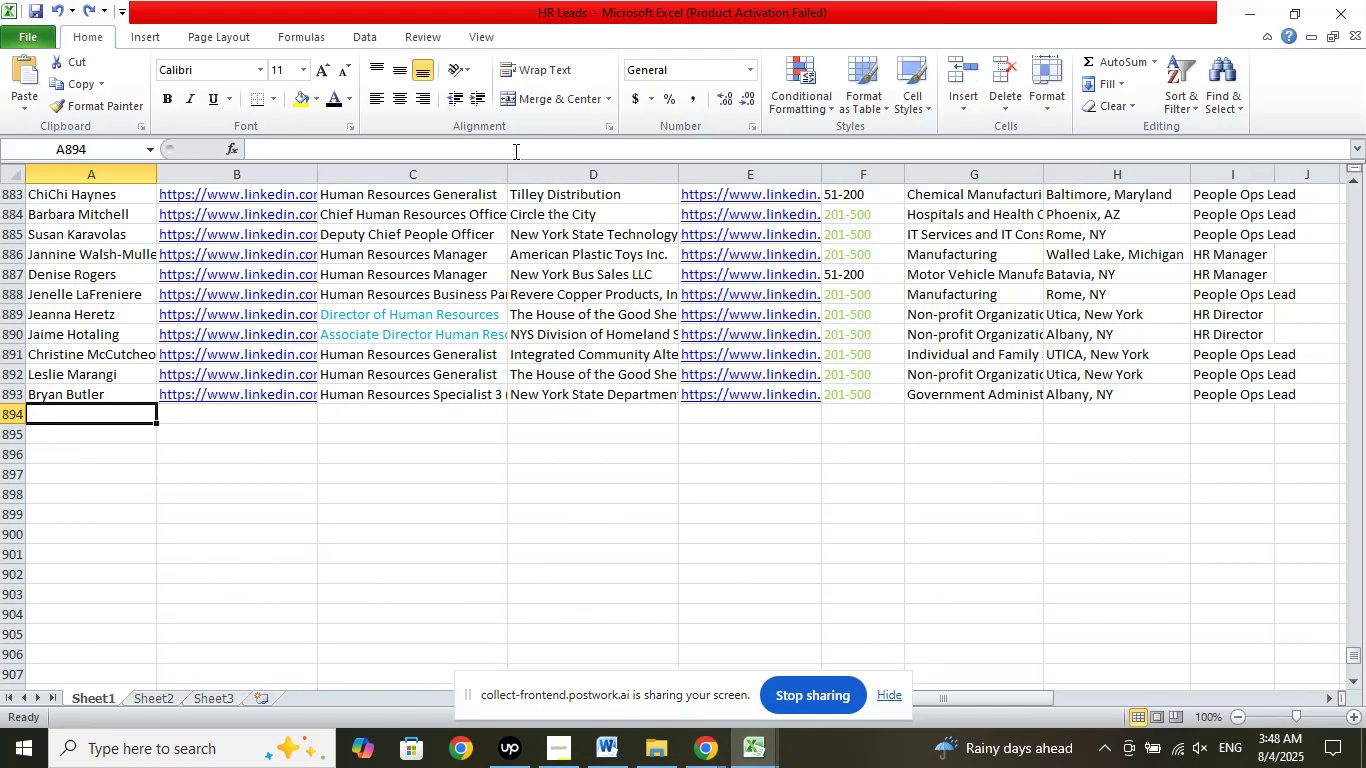 
left_click([520, 146])
 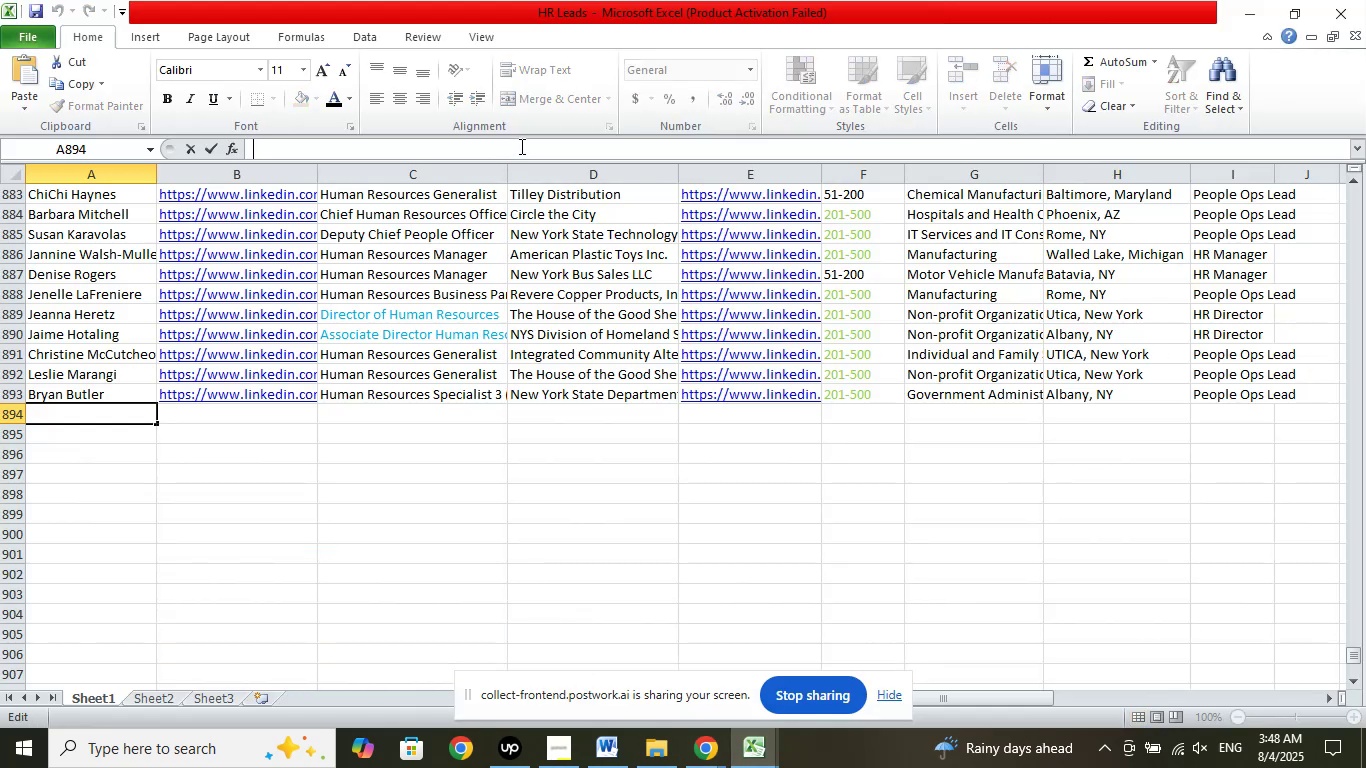 
right_click([520, 146])
 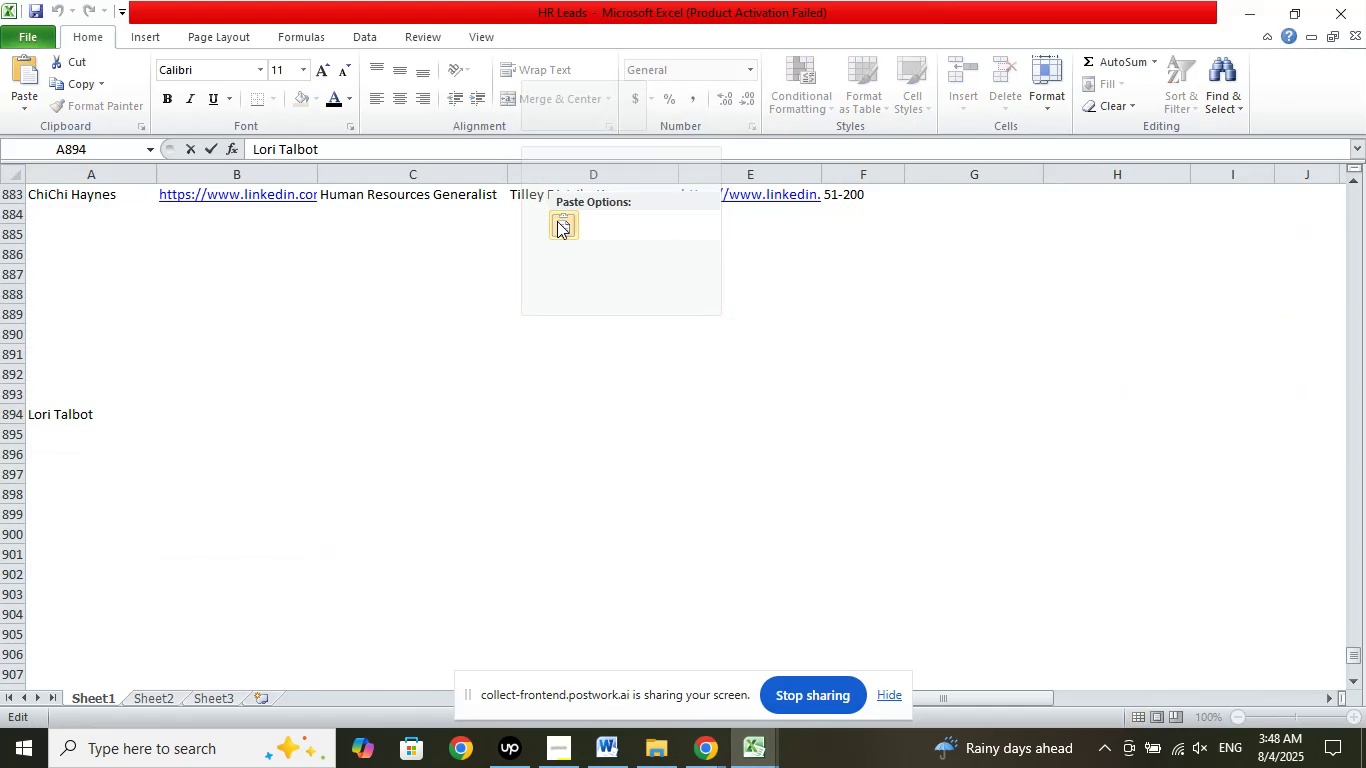 
left_click([560, 223])
 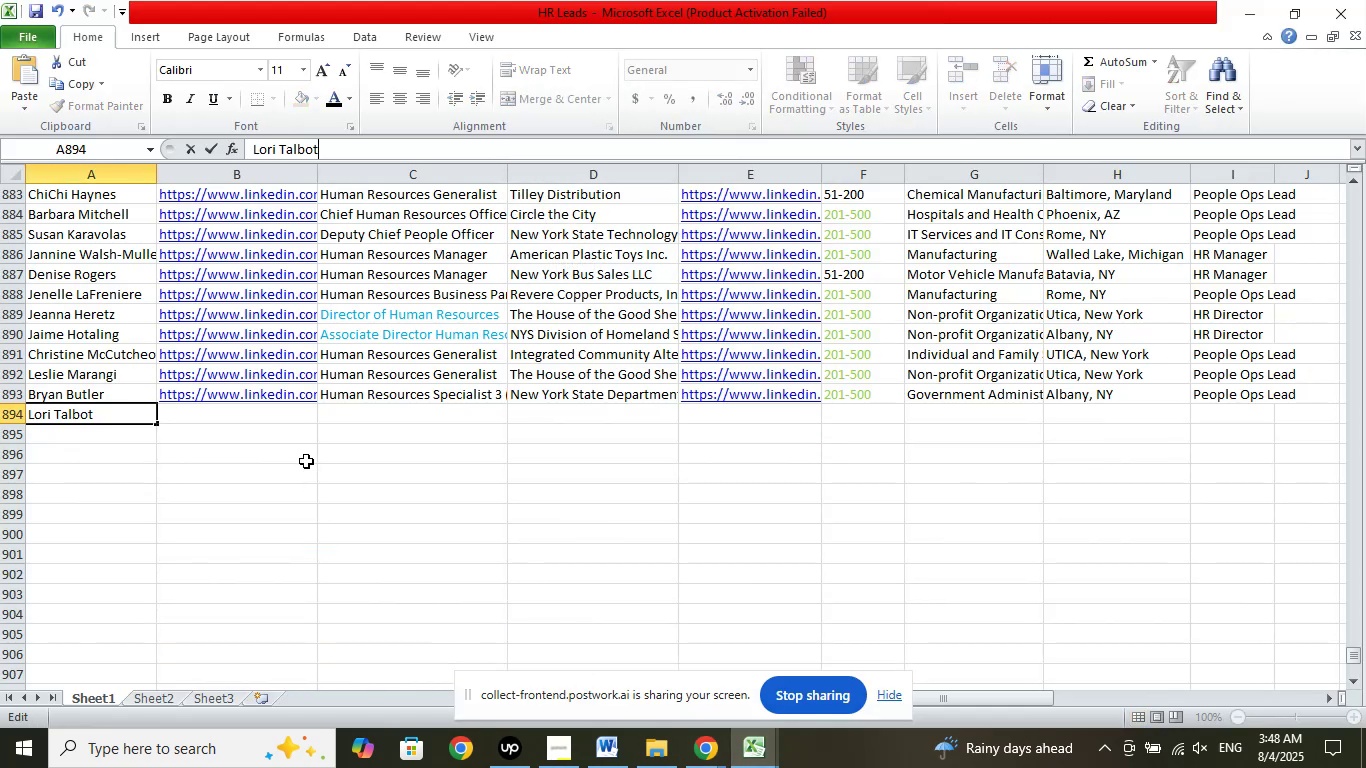 
left_click([306, 461])
 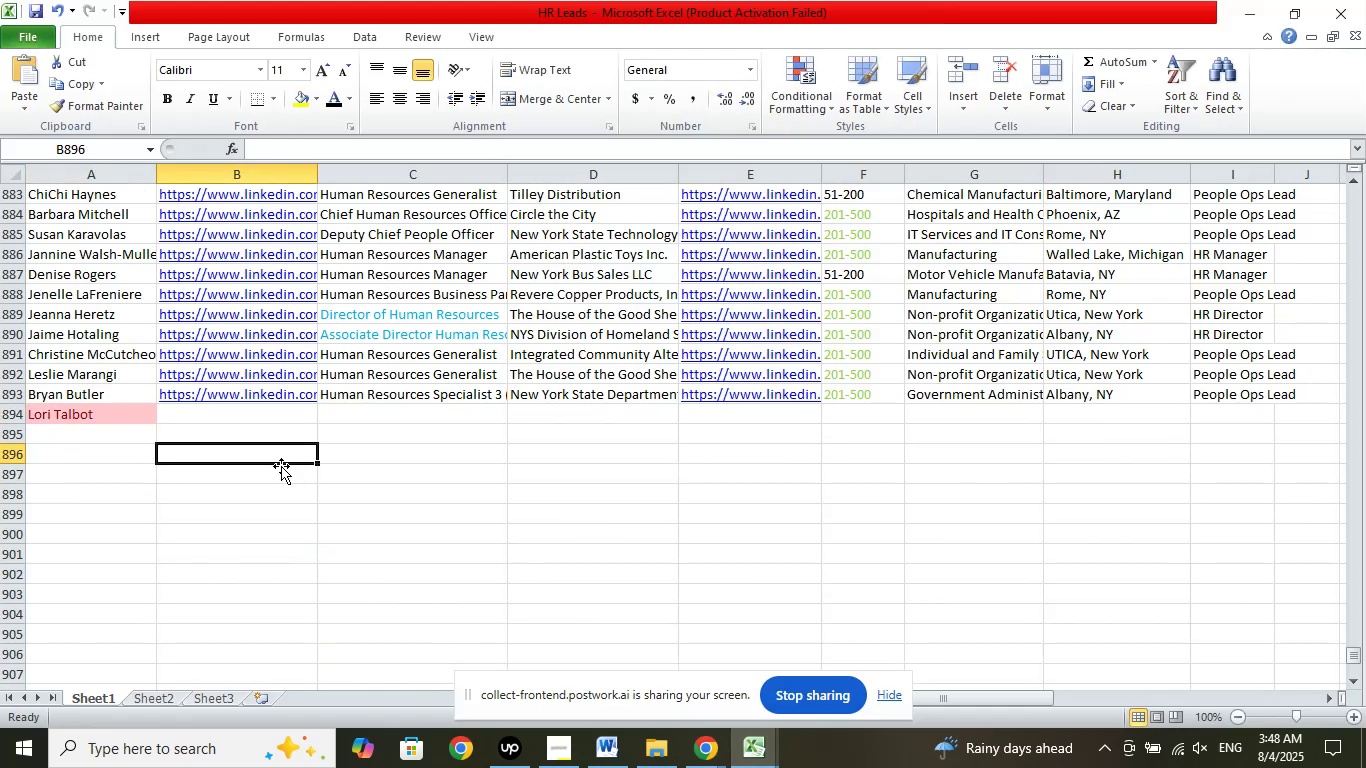 
key(Control+Z)
 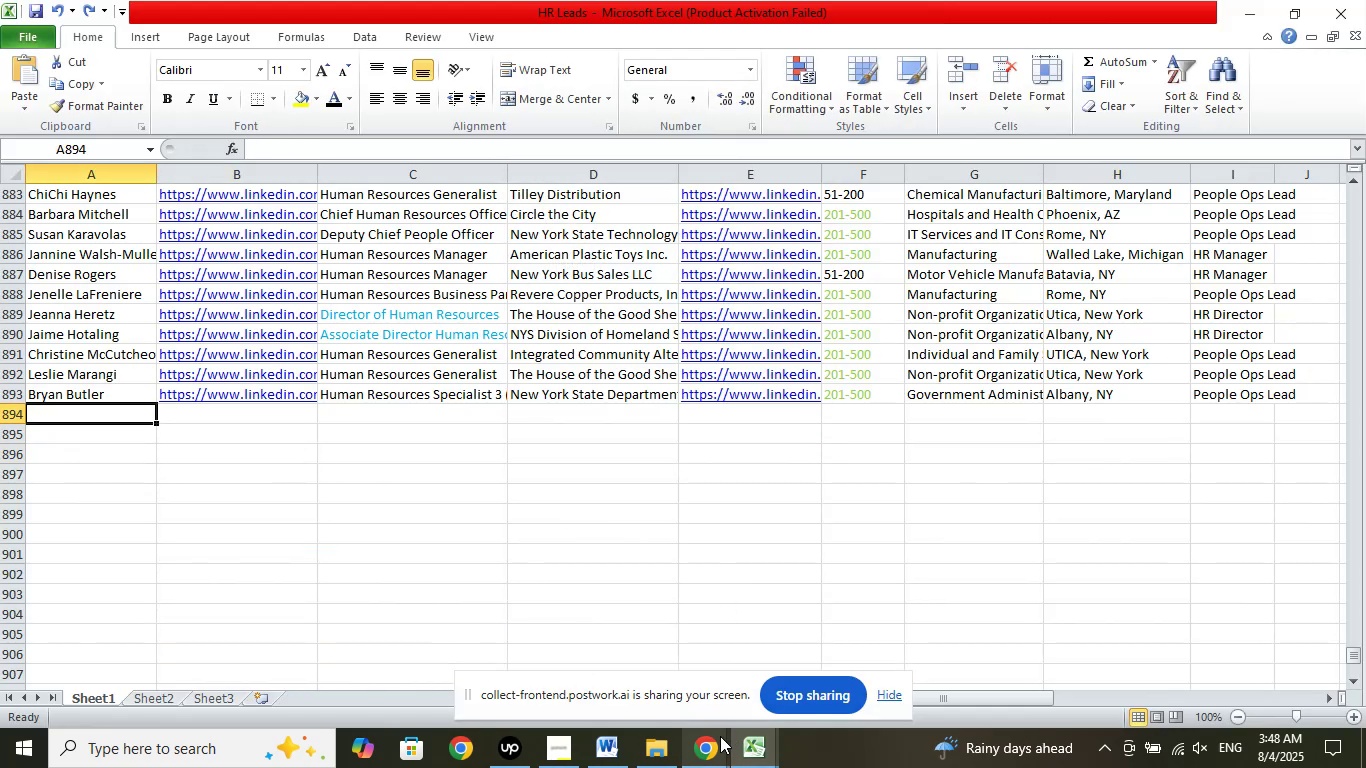 
left_click([694, 753])
 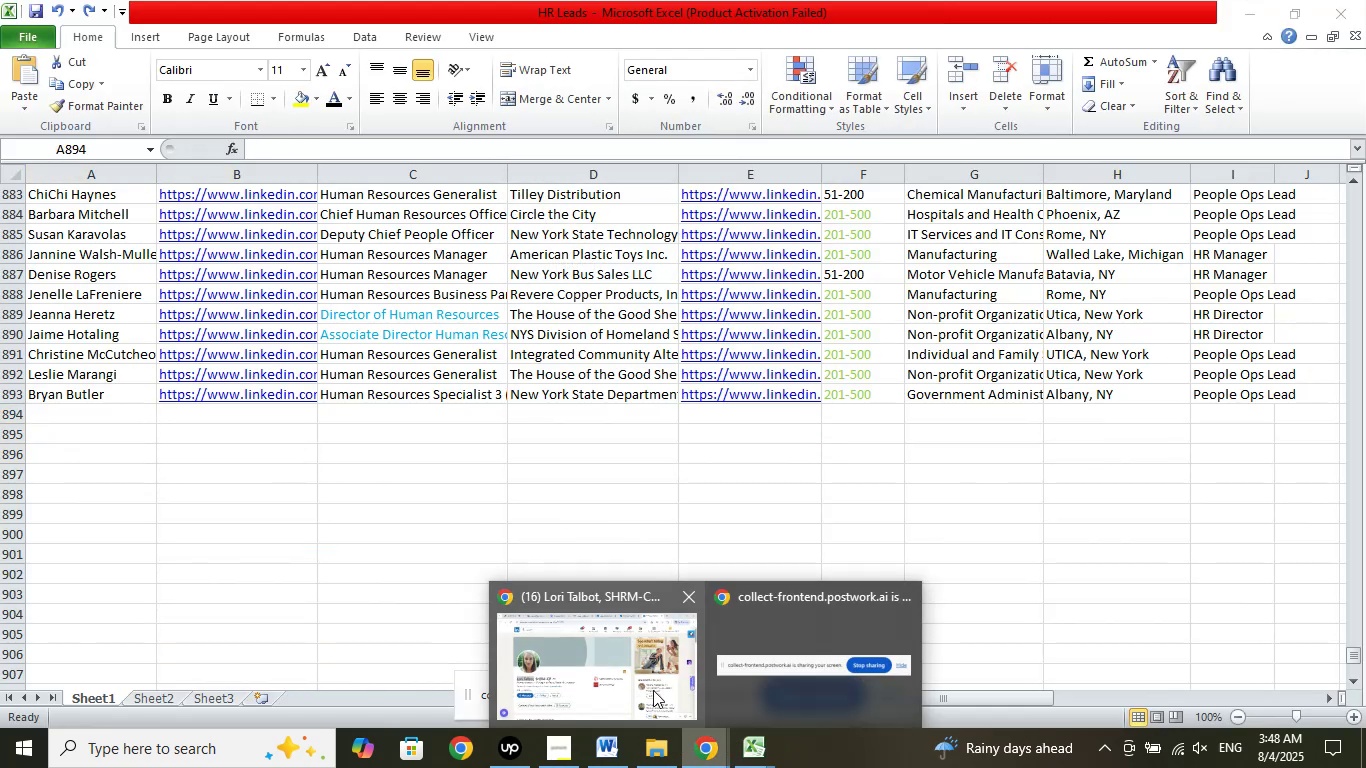 
left_click([650, 677])
 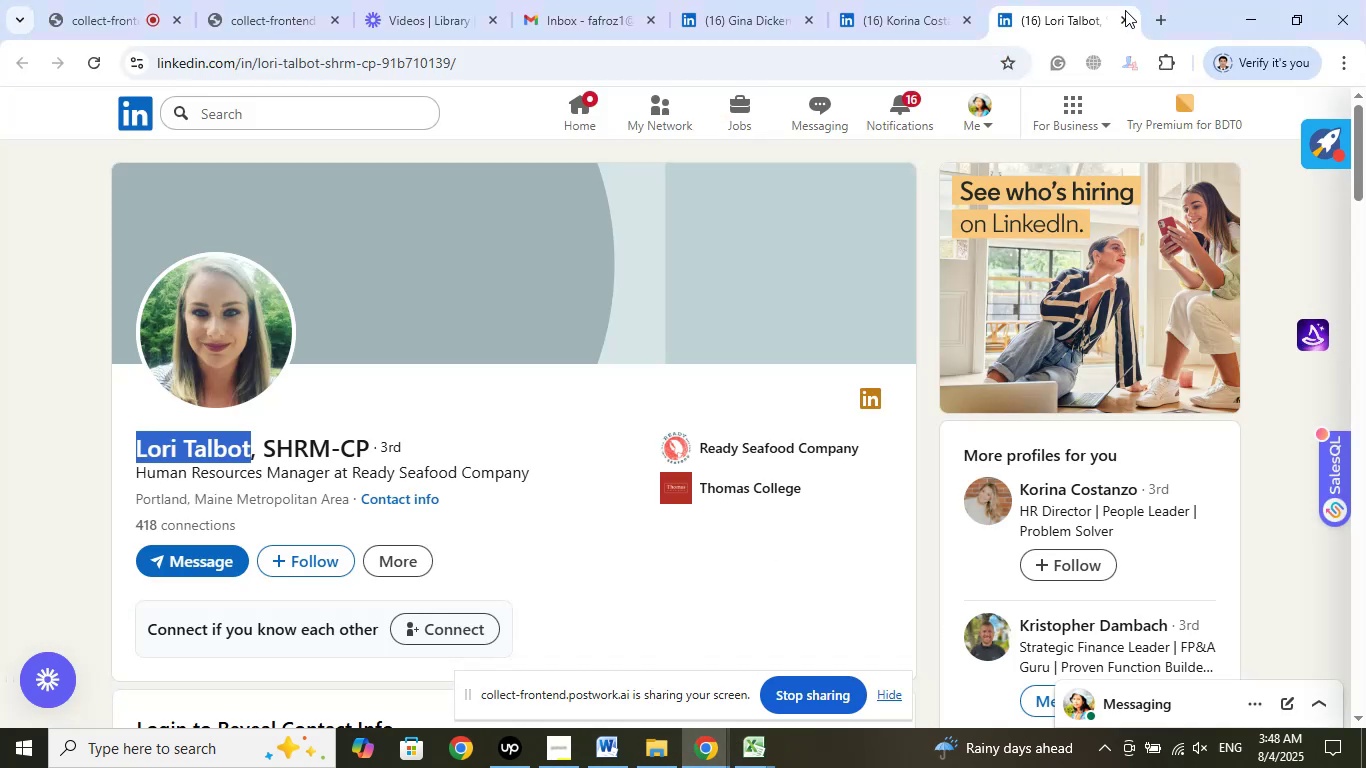 
left_click([1122, 15])
 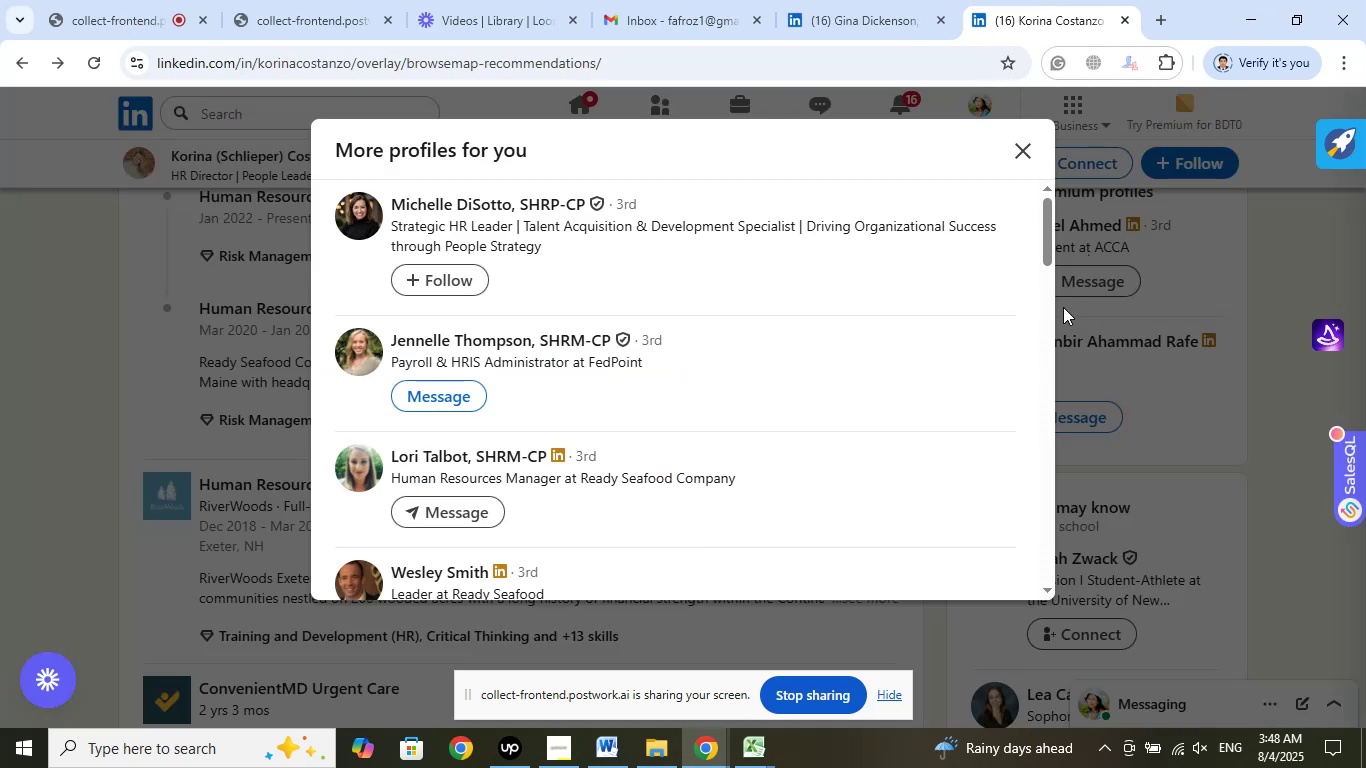 
scroll: coordinate [785, 390], scroll_direction: down, amount: 8.0
 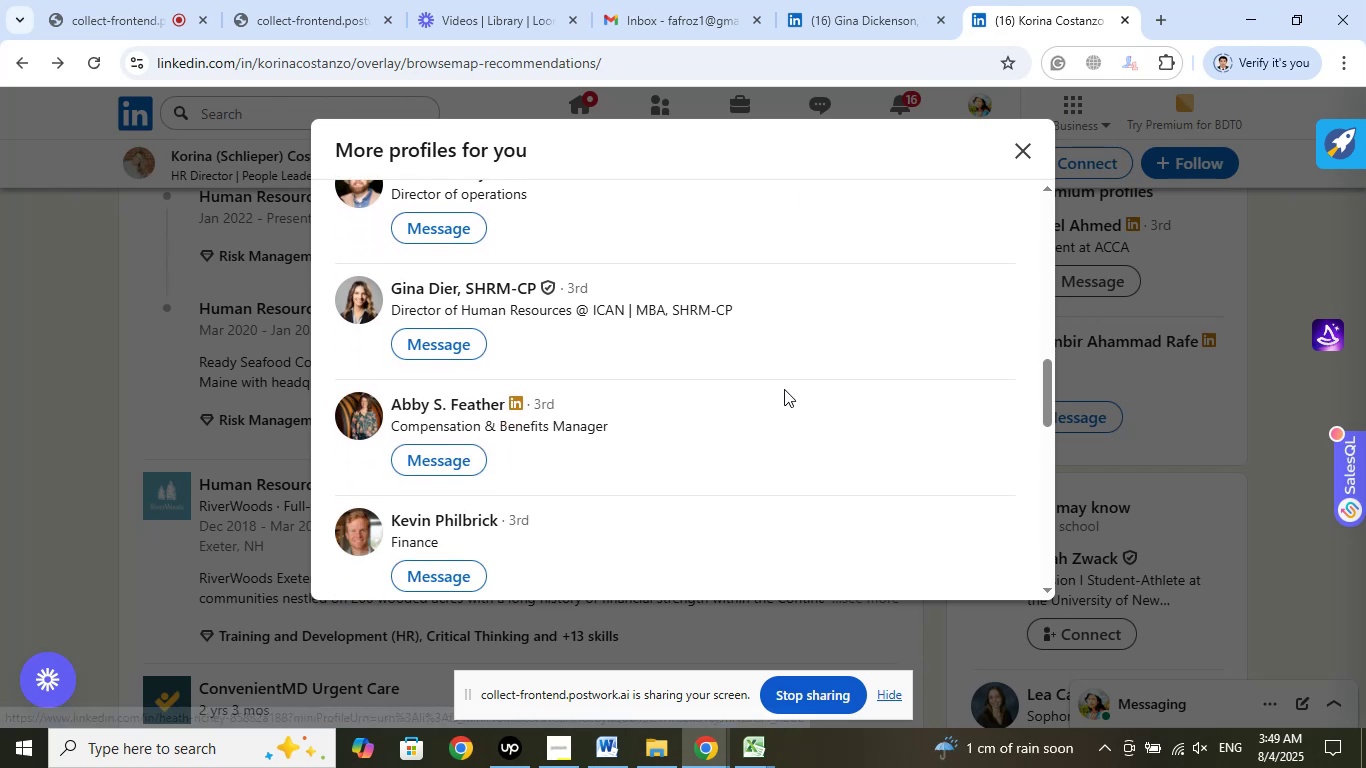 
scroll: coordinate [784, 389], scroll_direction: down, amount: 9.0
 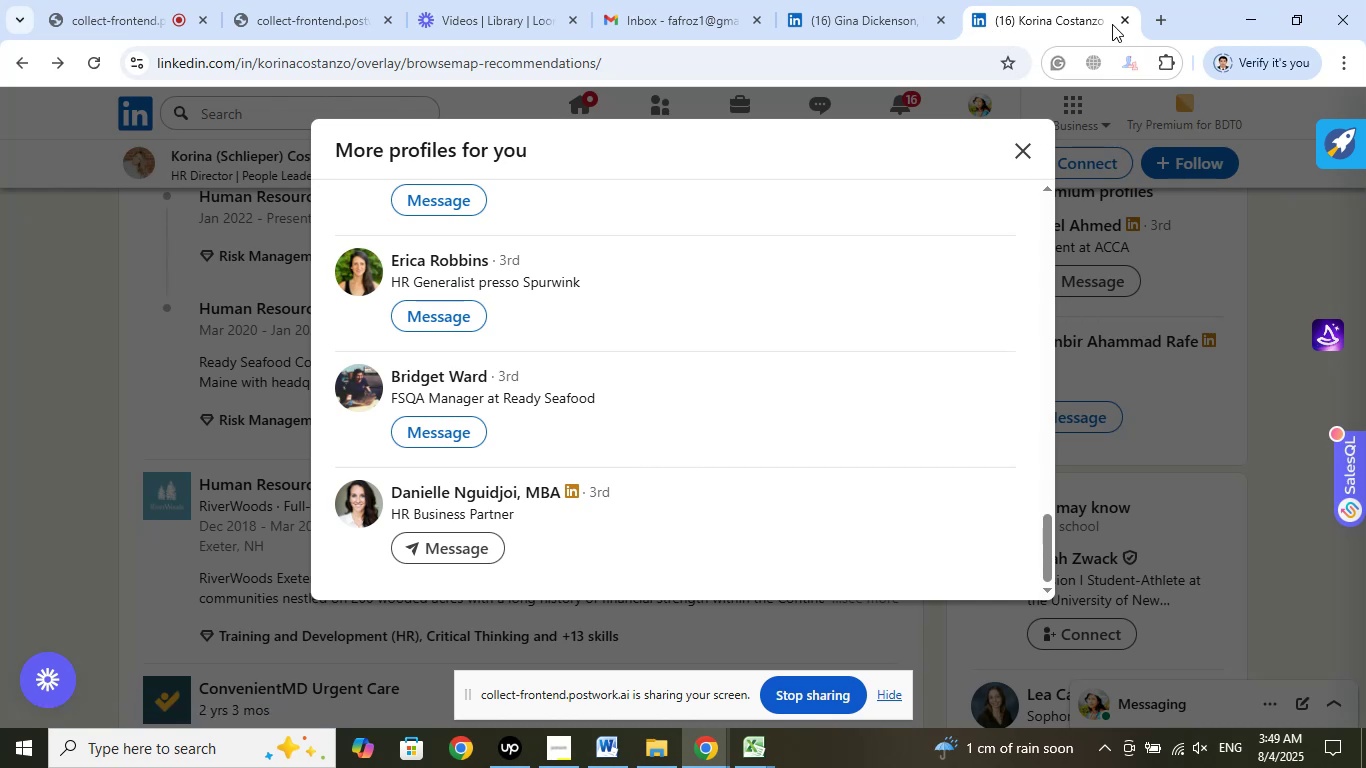 
left_click([1123, 22])
 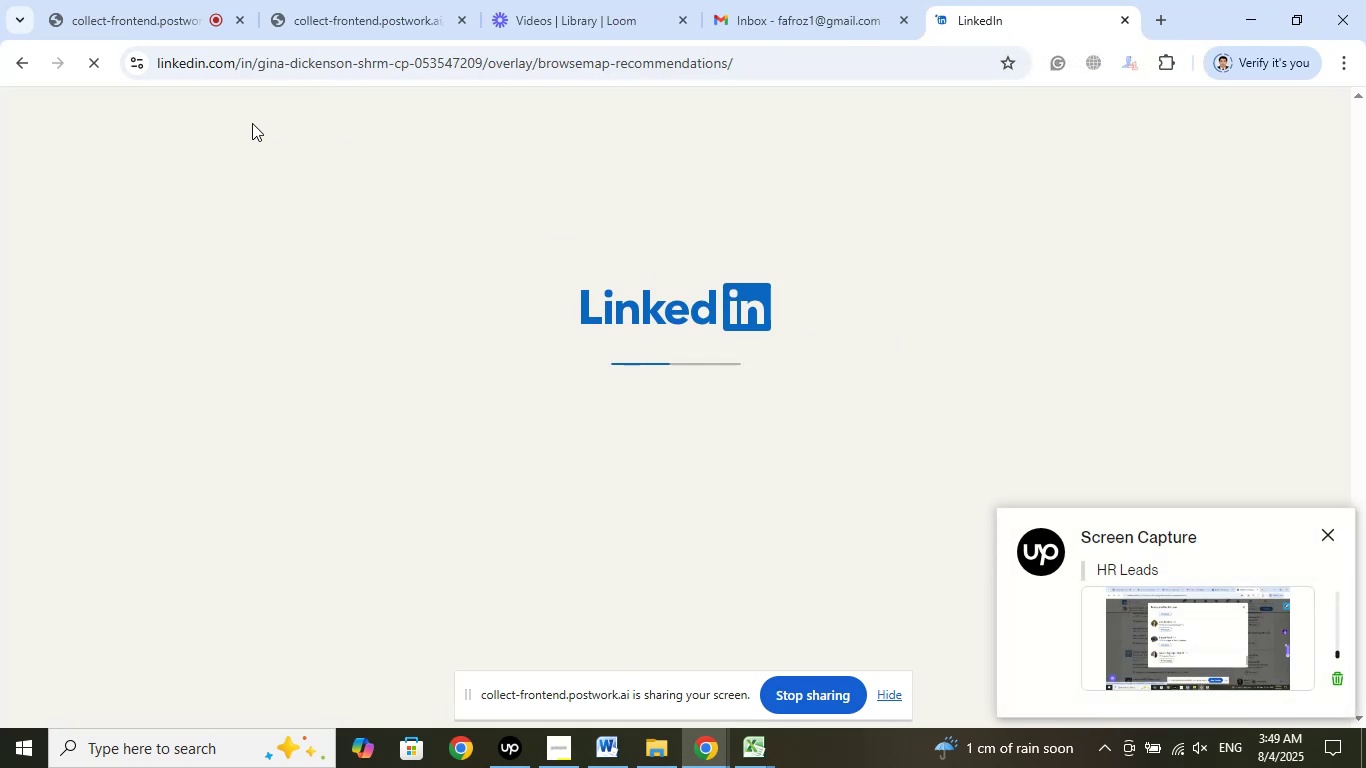 
wait(5.91)
 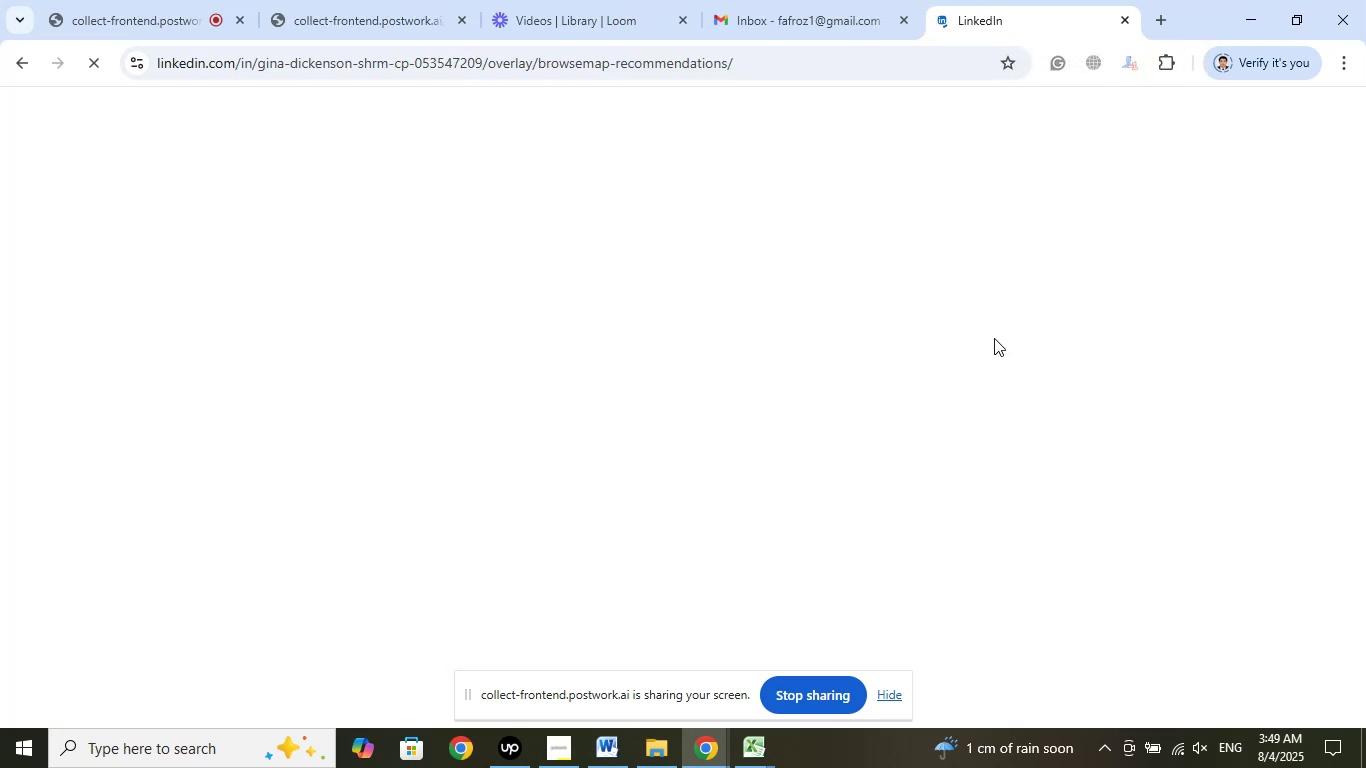 
left_click([510, 753])
 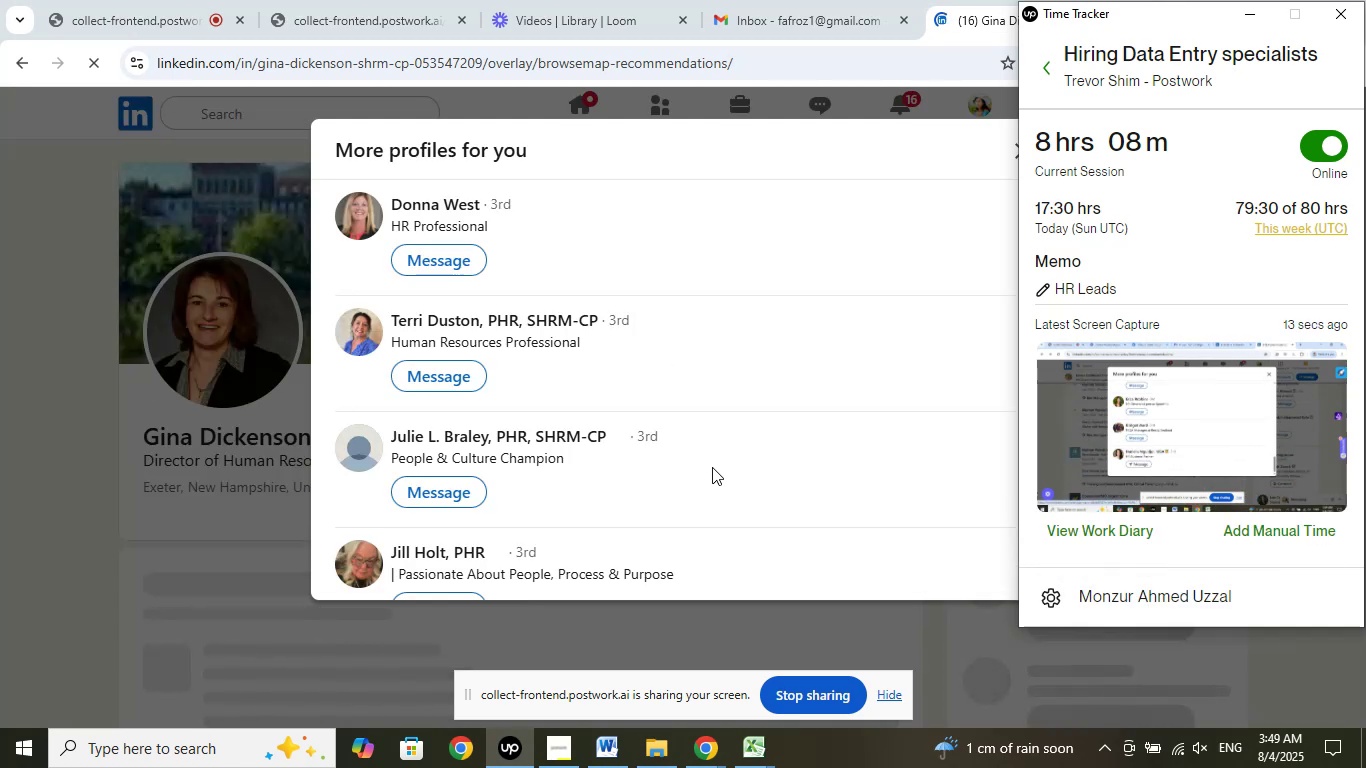 
wait(7.95)
 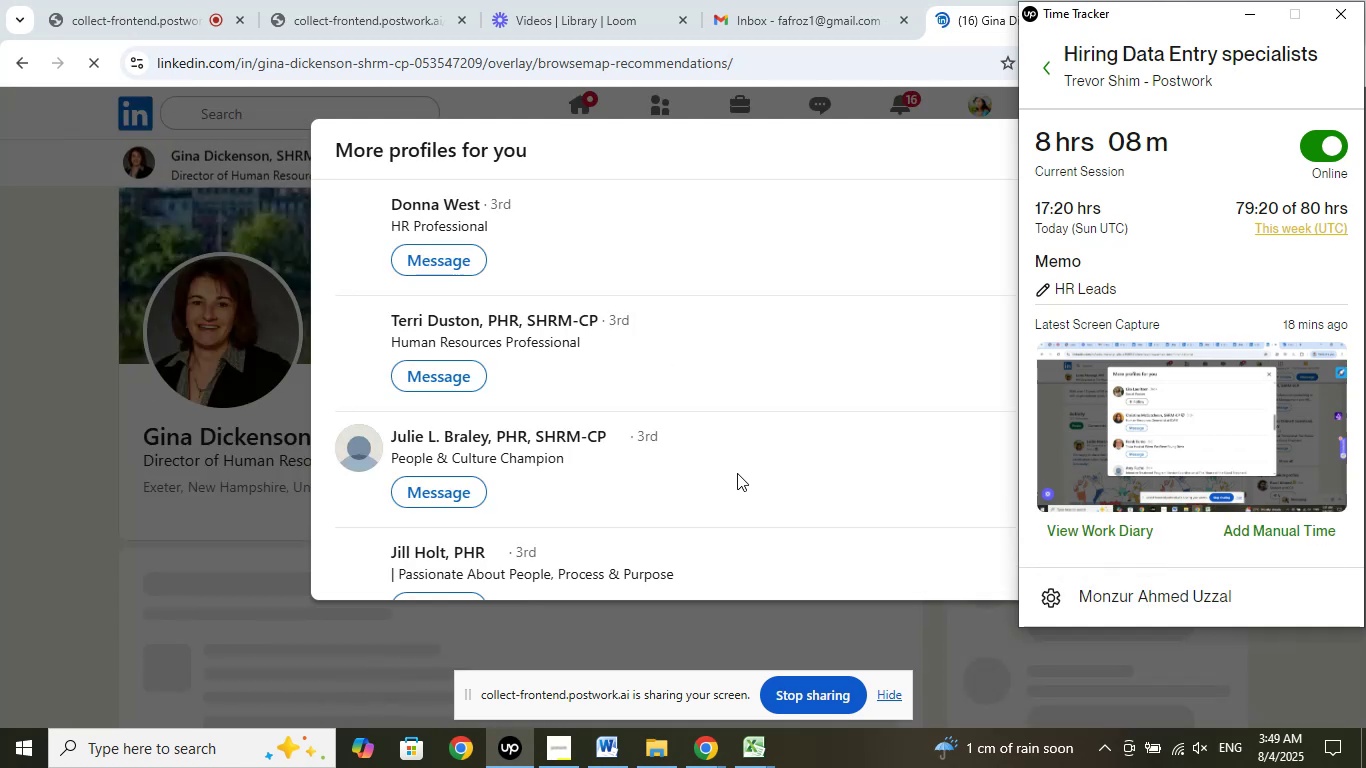 
left_click([1245, 13])
 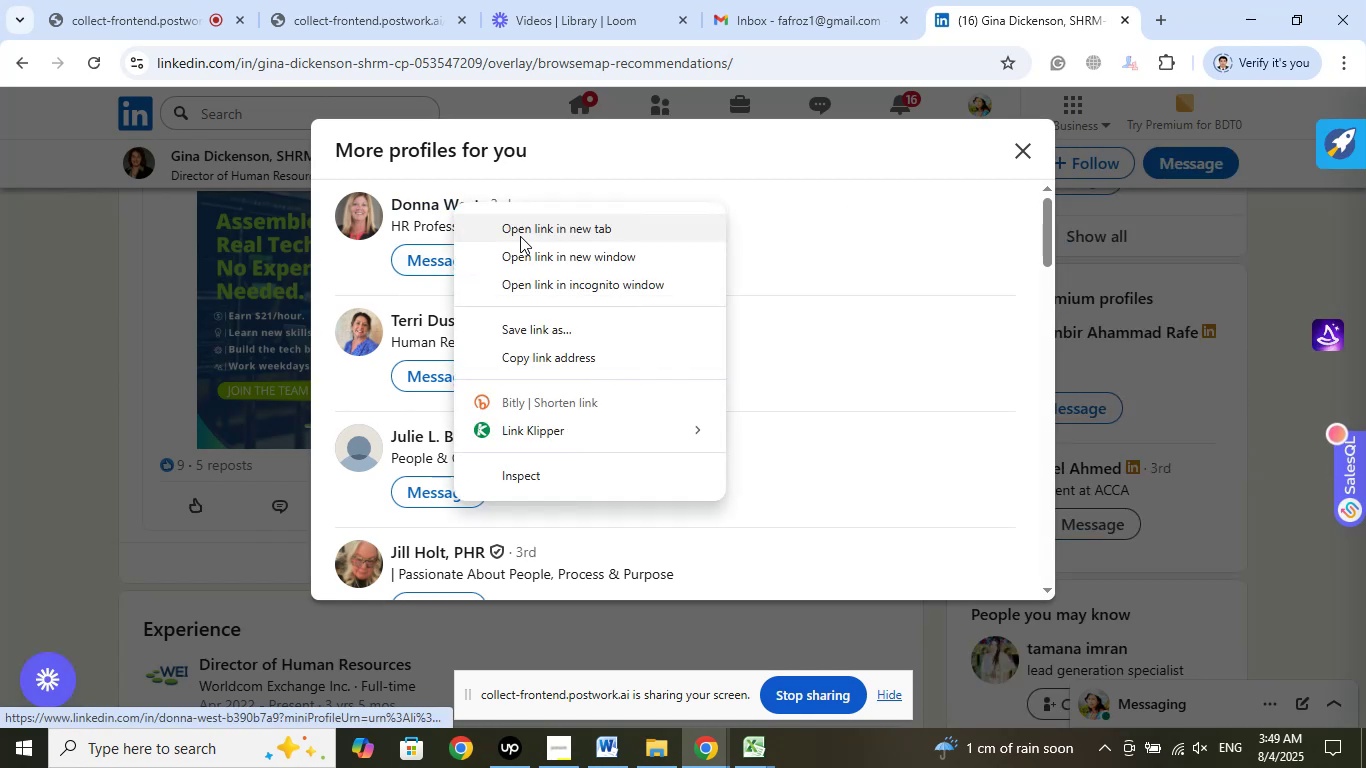 
wait(13.64)
 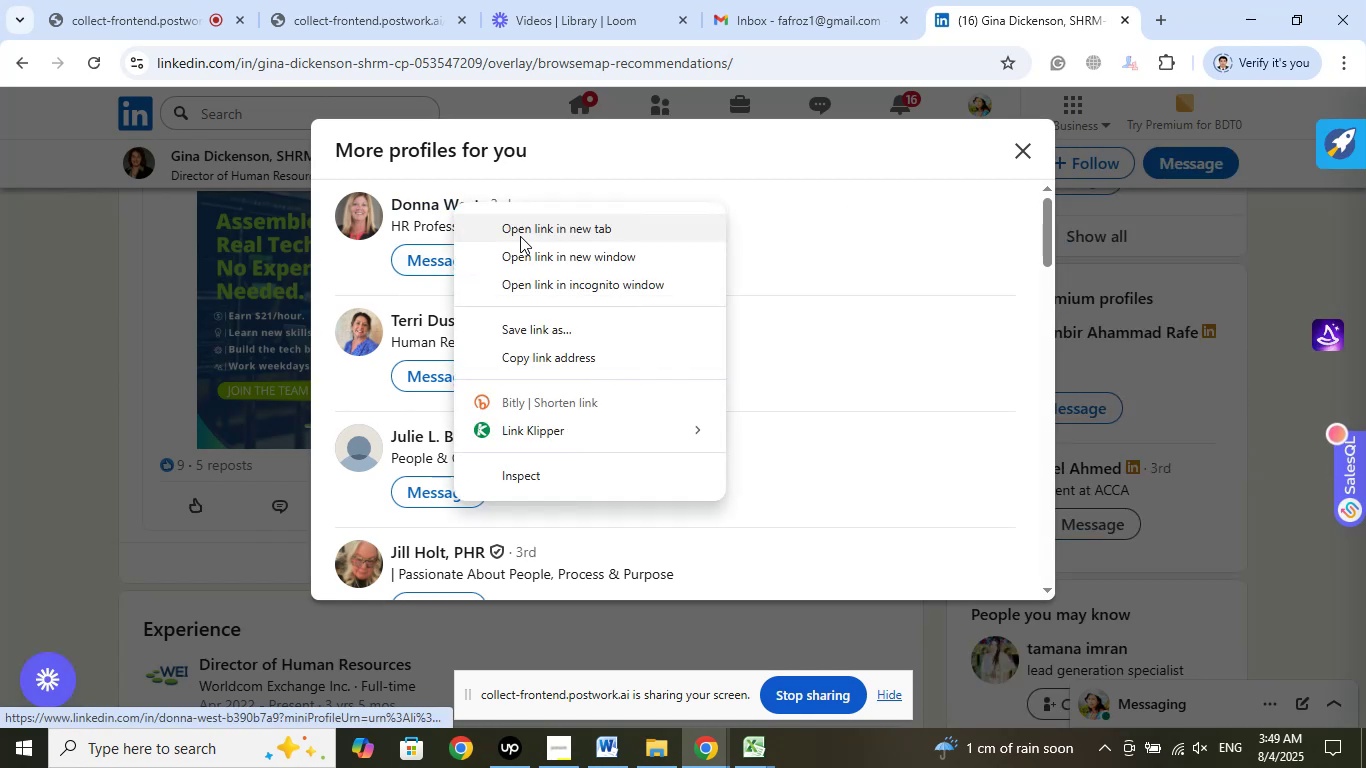 
scroll: coordinate [703, 334], scroll_direction: down, amount: 6.0
 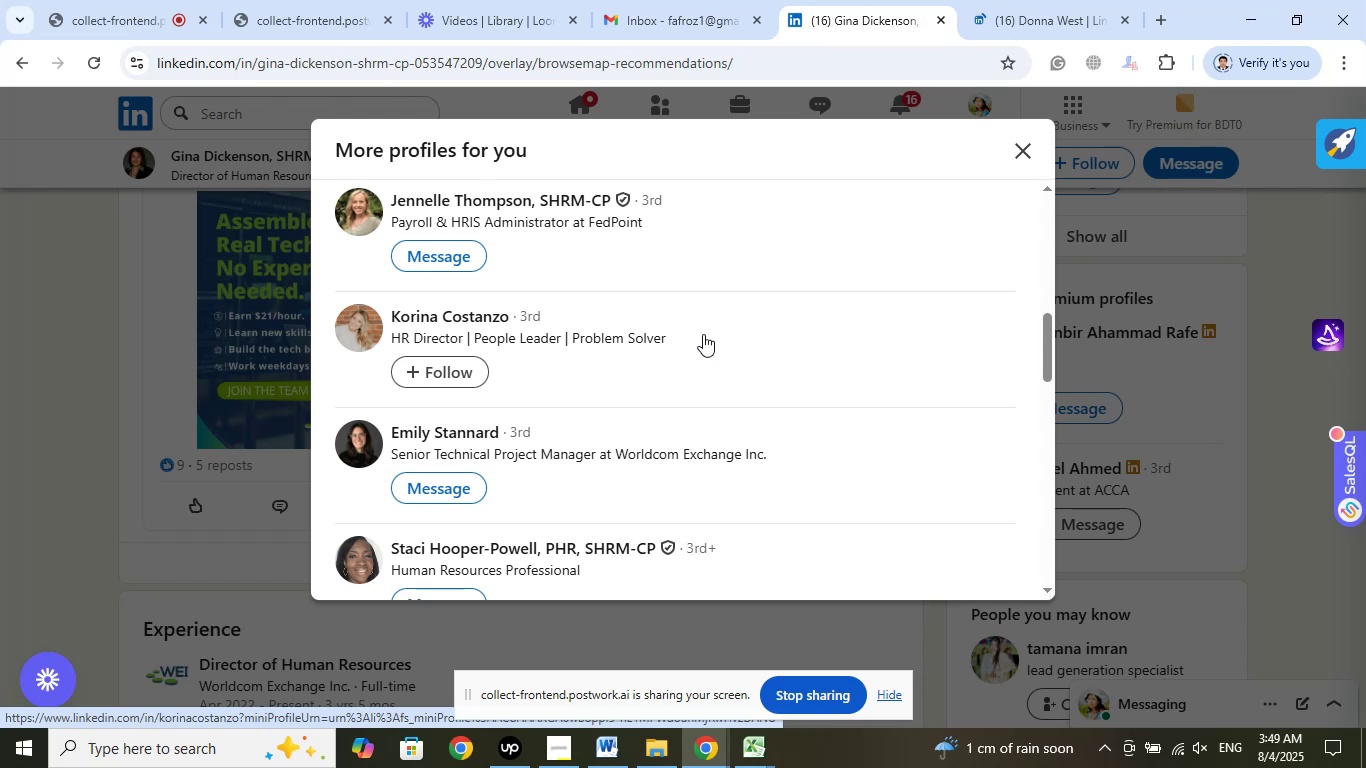 
scroll: coordinate [792, 348], scroll_direction: down, amount: 3.0
 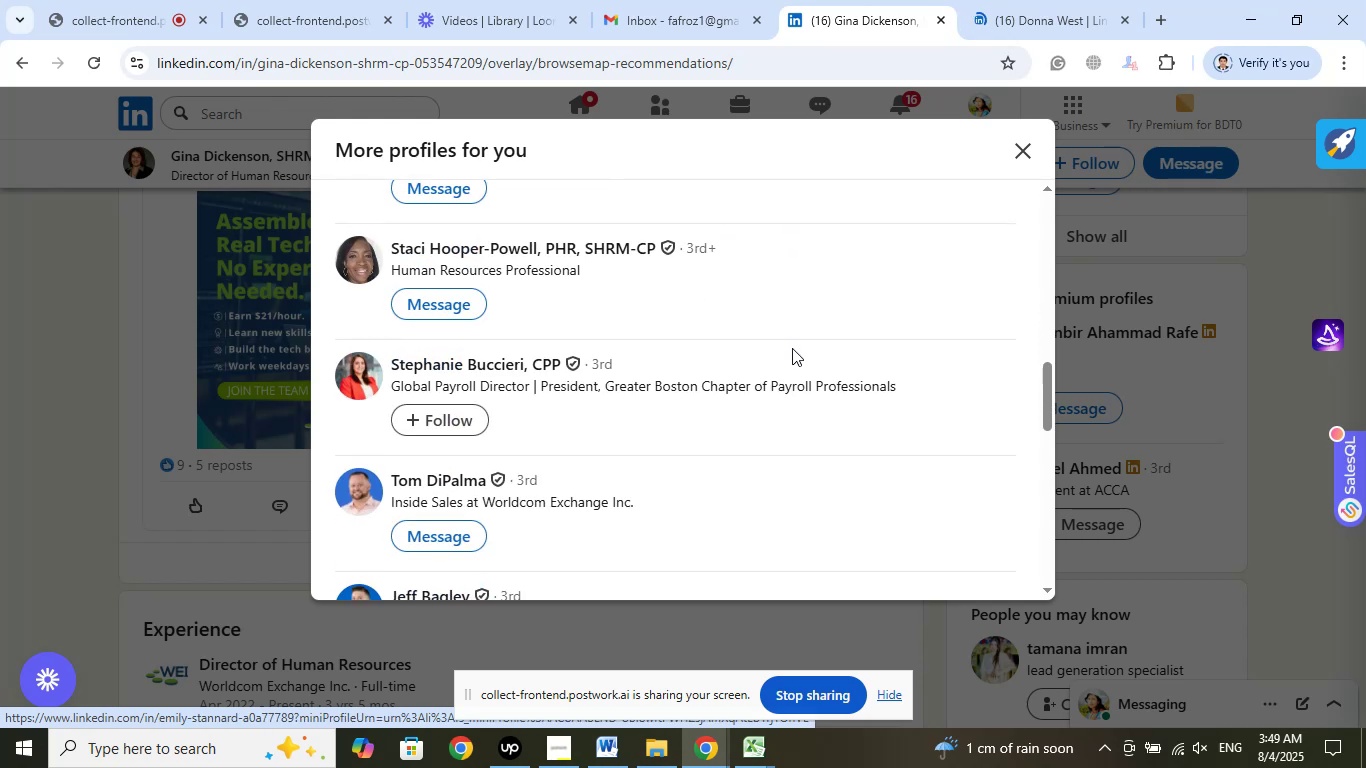 
scroll: coordinate [792, 348], scroll_direction: up, amount: 1.0
 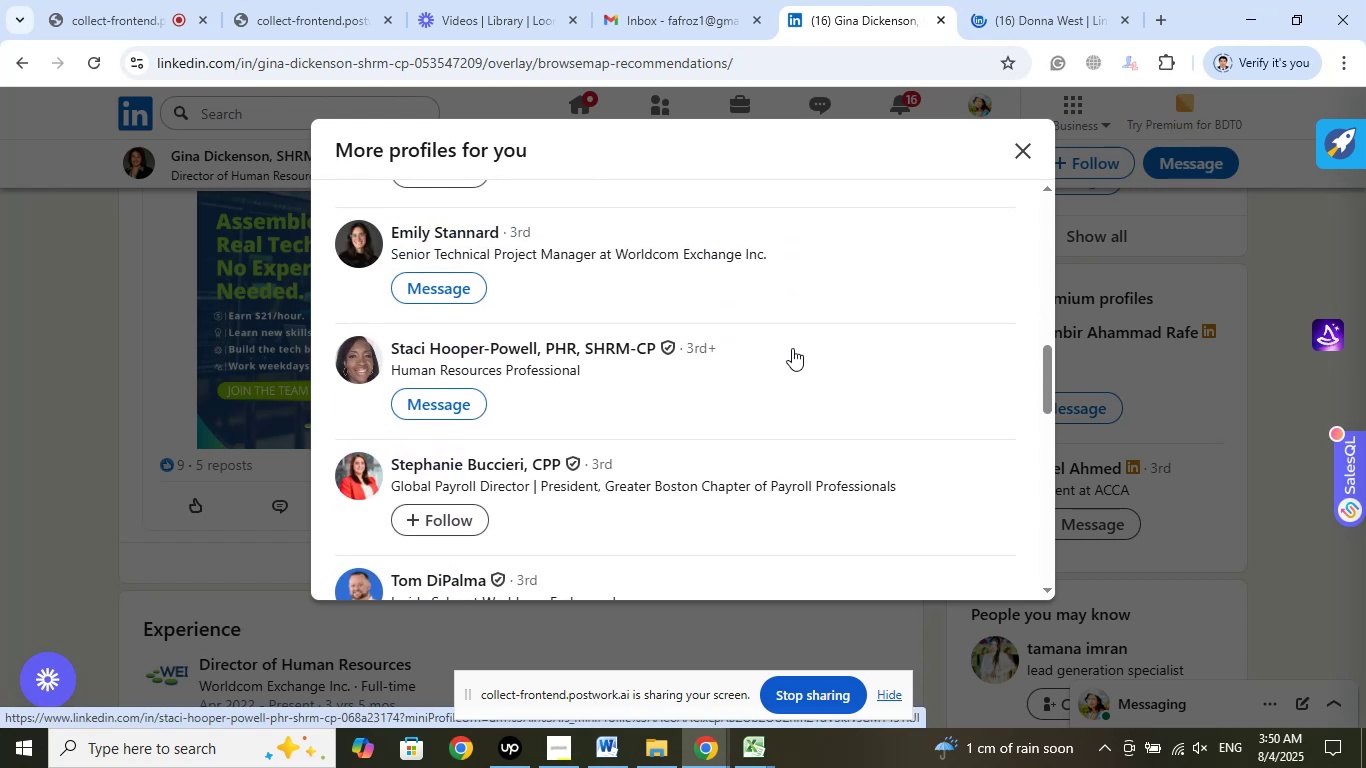 
scroll: coordinate [792, 348], scroll_direction: down, amount: 6.0
 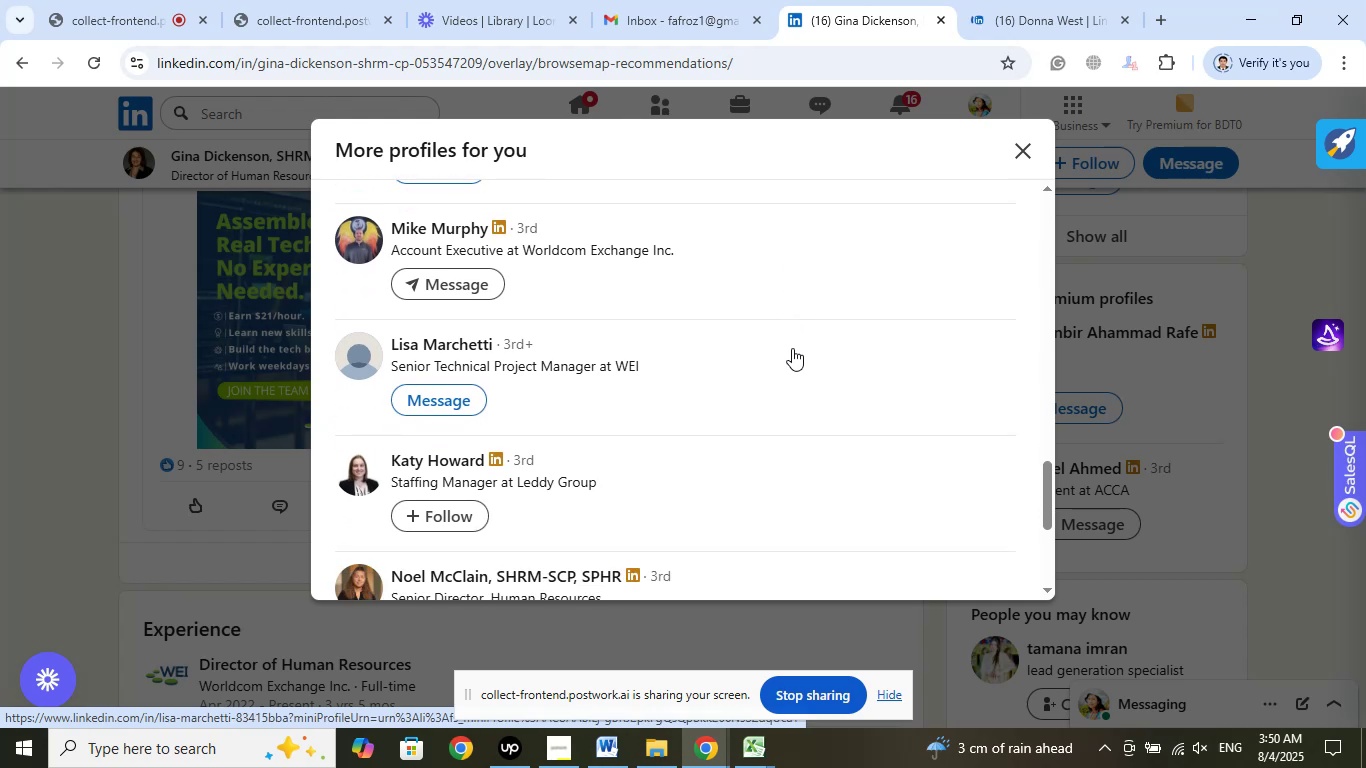 
scroll: coordinate [792, 348], scroll_direction: down, amount: 2.0
 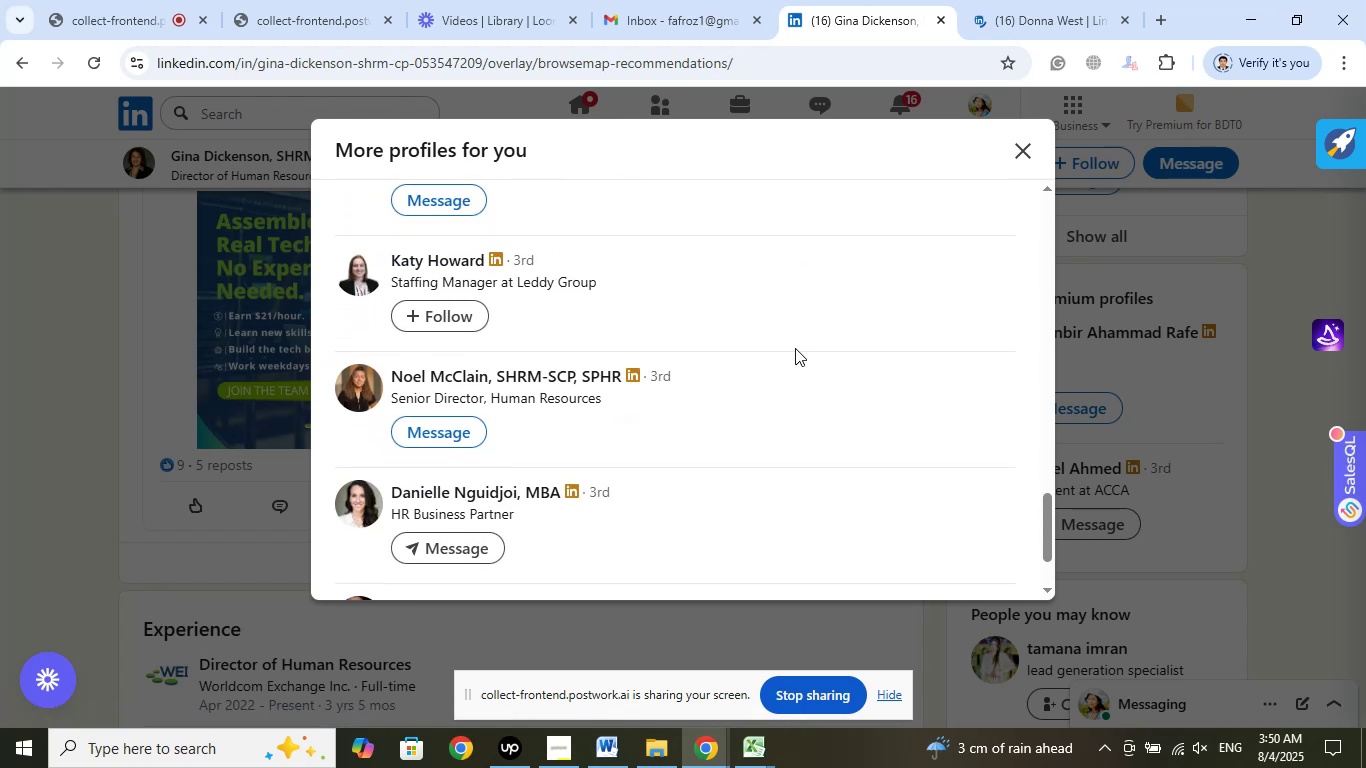 
wait(10.69)
 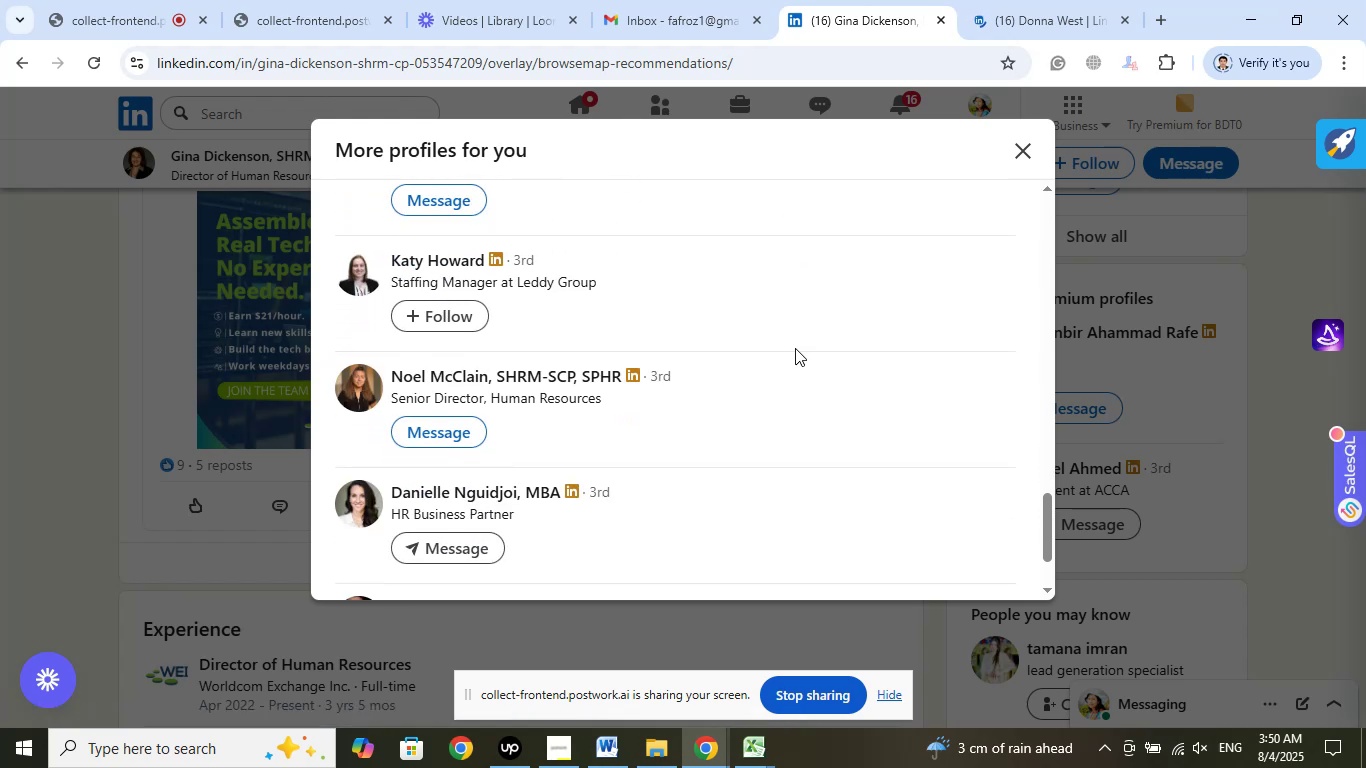 
scroll: coordinate [713, 450], scroll_direction: down, amount: 1.0
 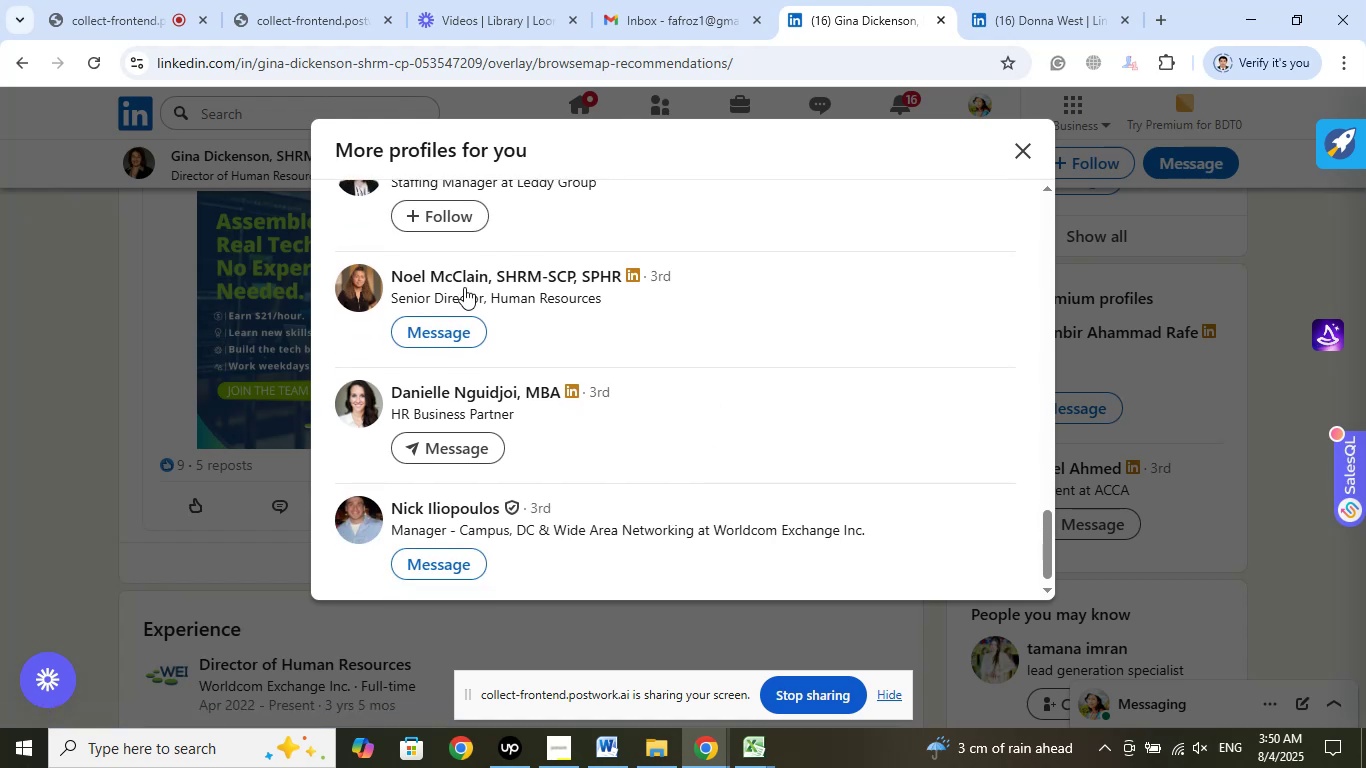 
right_click([462, 285])
 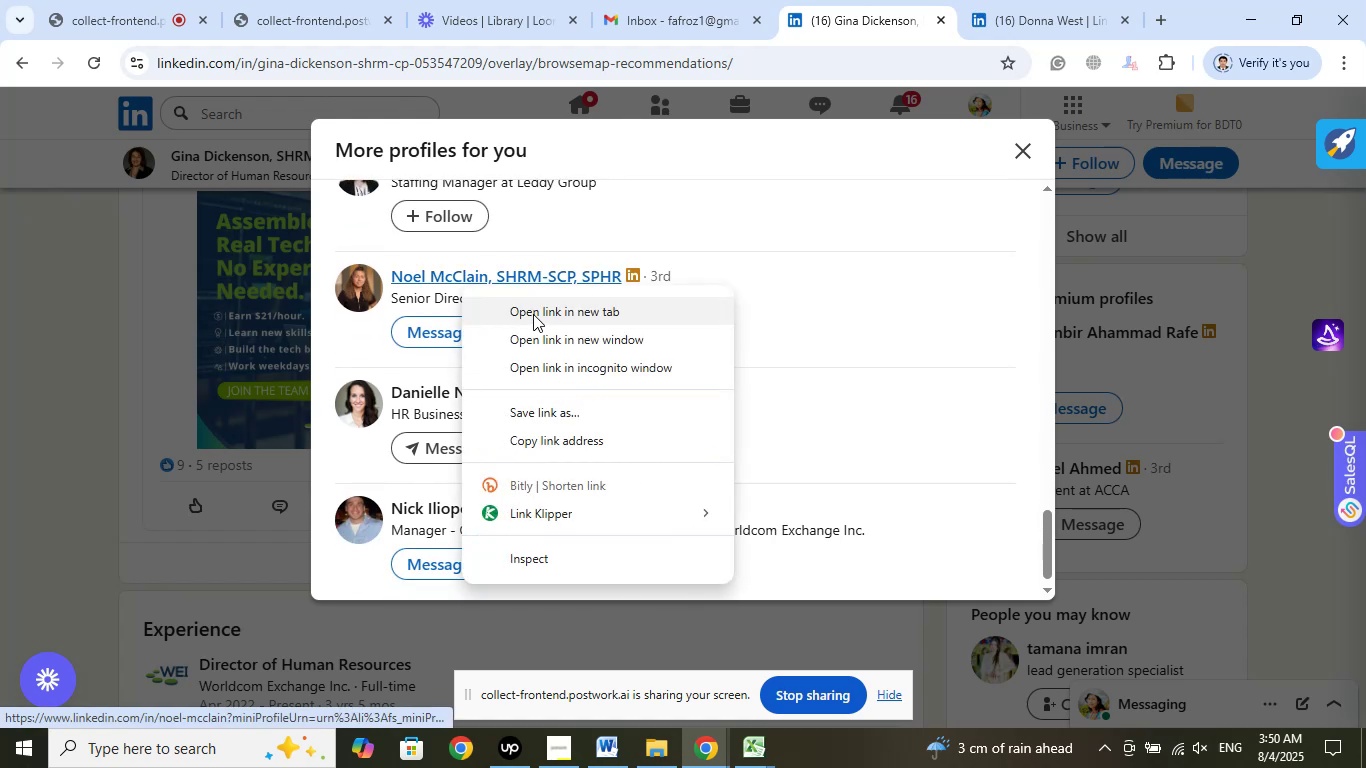 
left_click([533, 314])
 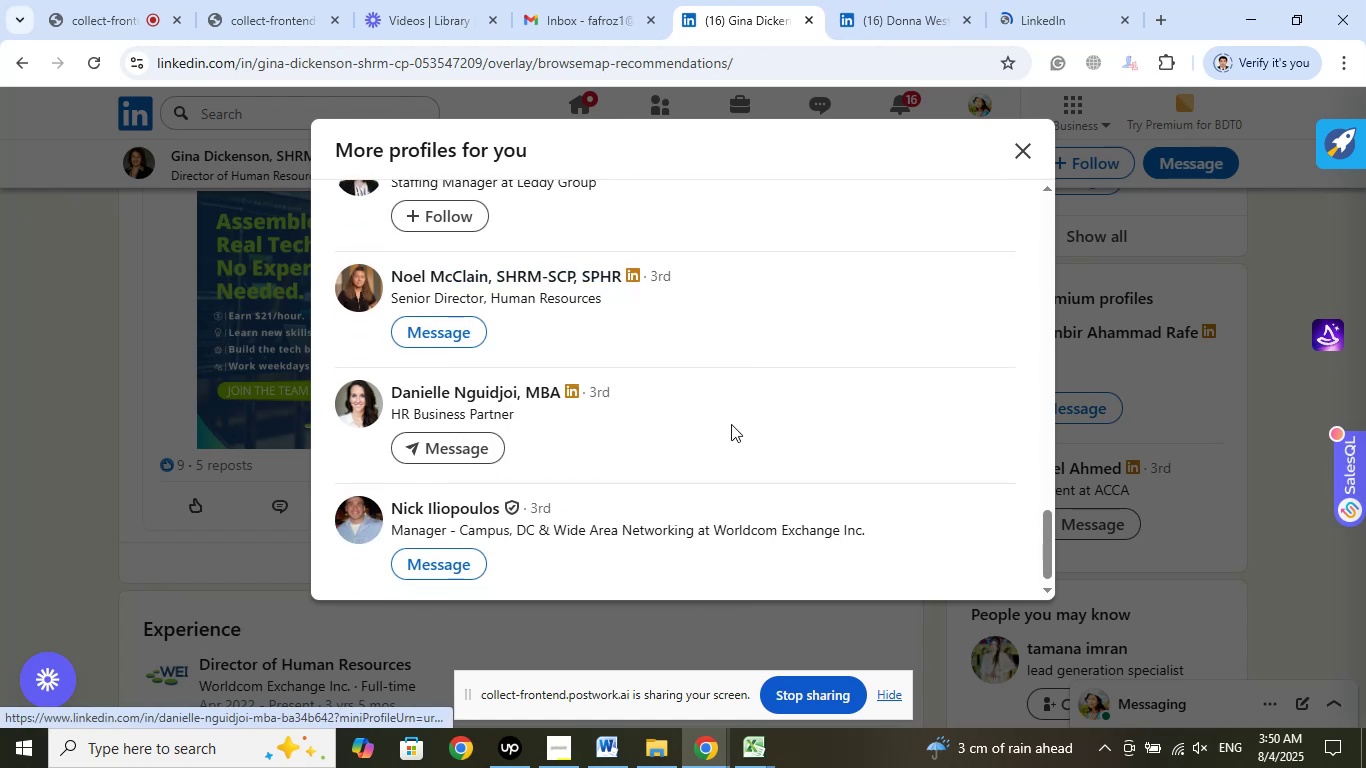 
scroll: coordinate [731, 424], scroll_direction: down, amount: 2.0
 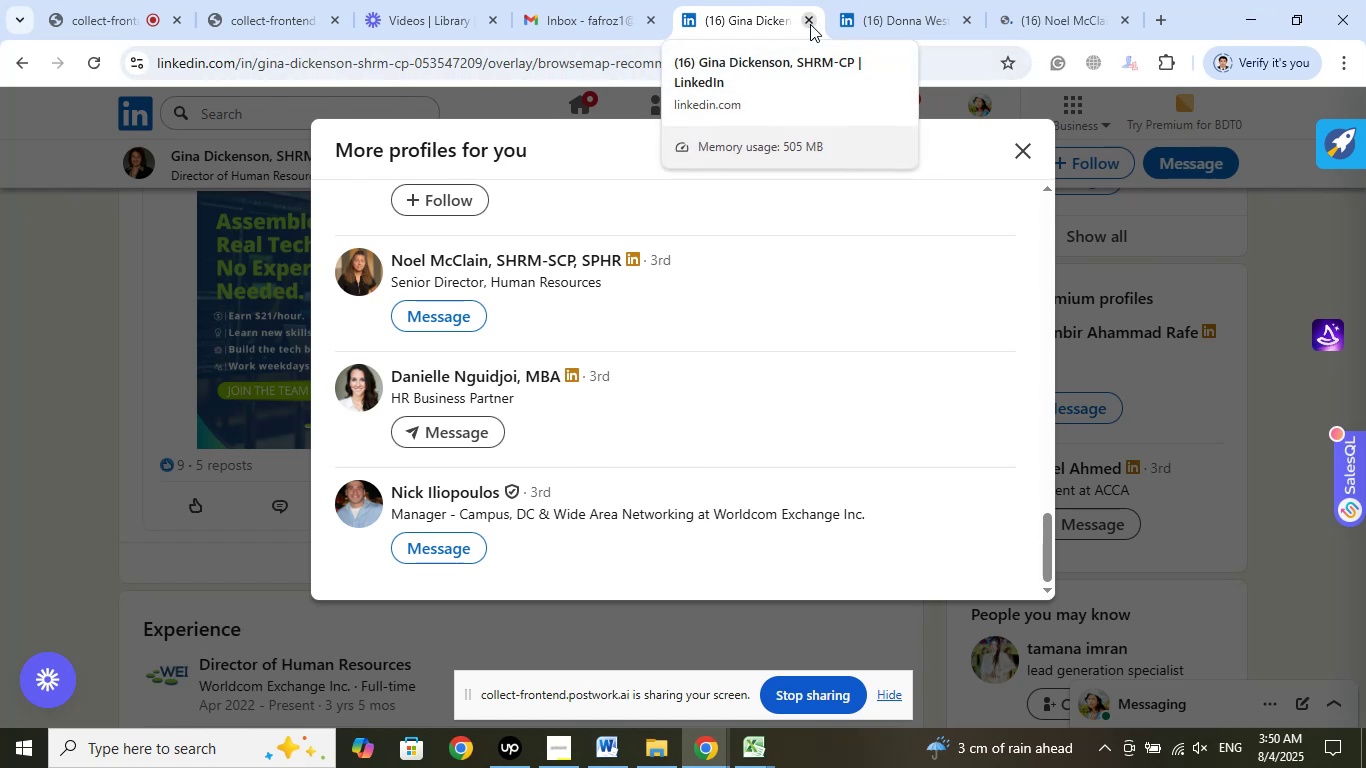 
left_click([810, 24])
 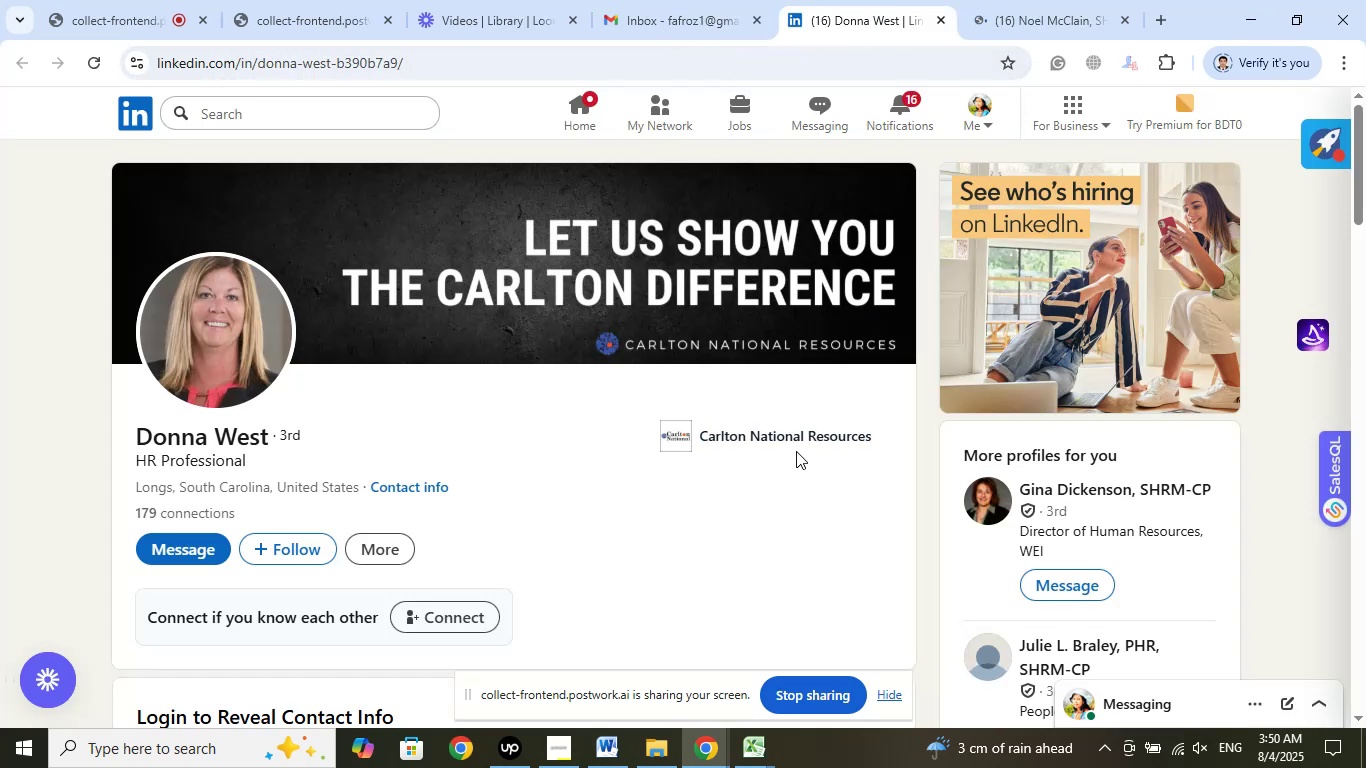 
left_click([799, 441])
 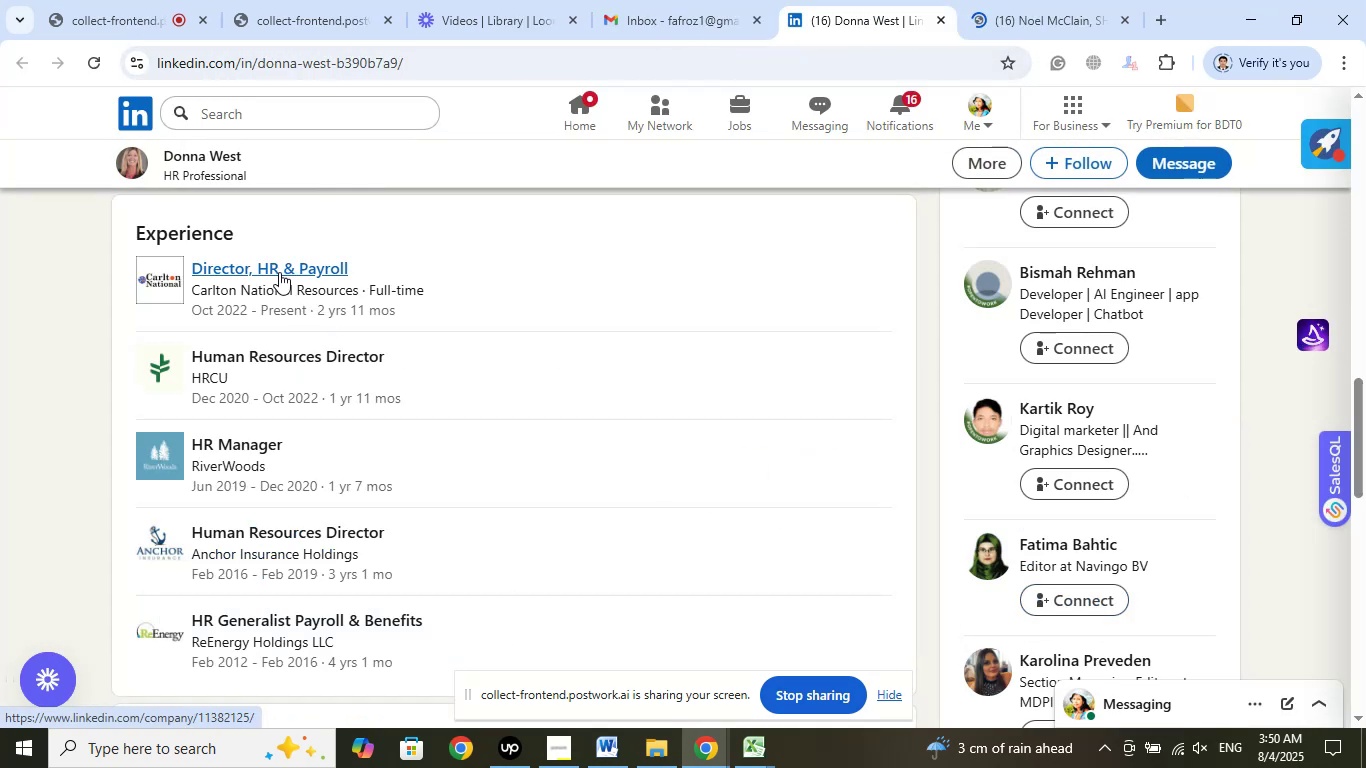 
right_click([244, 264])
 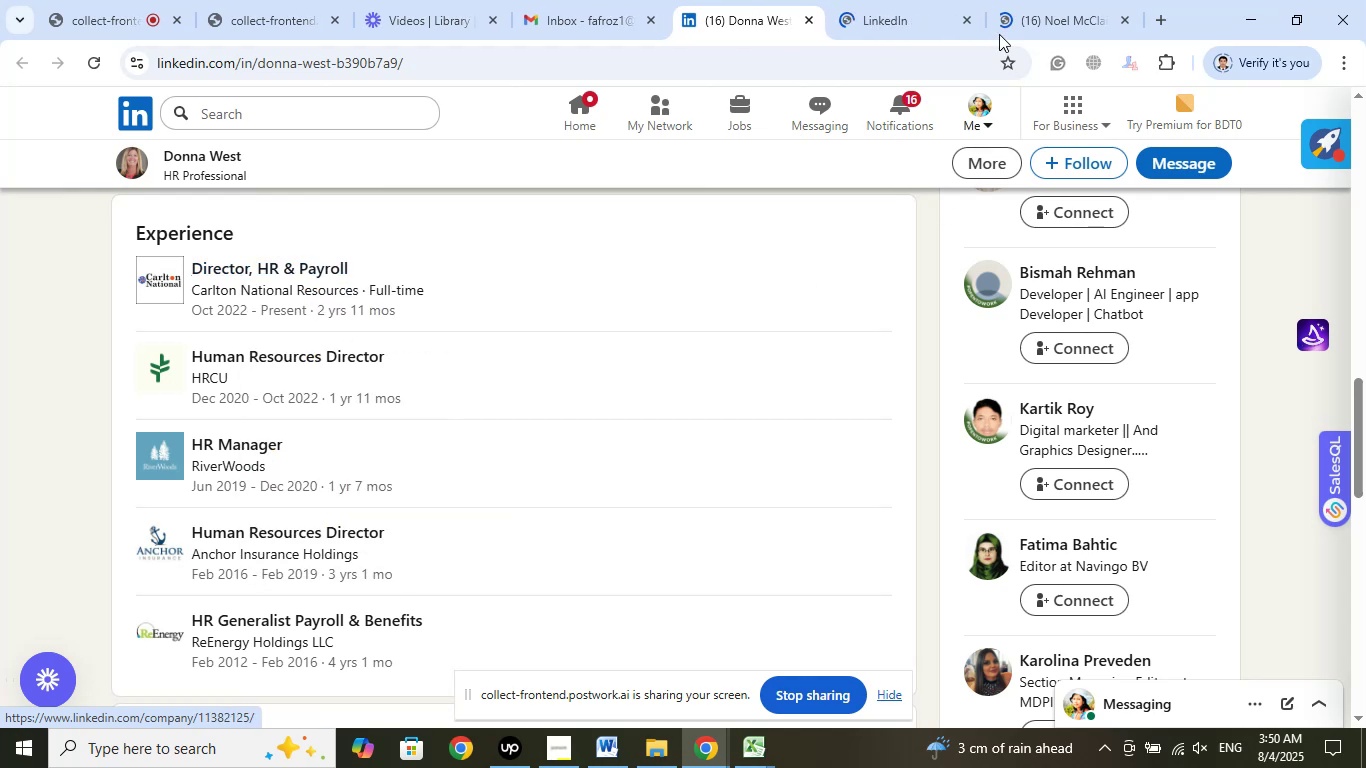 
left_click([1032, 22])
 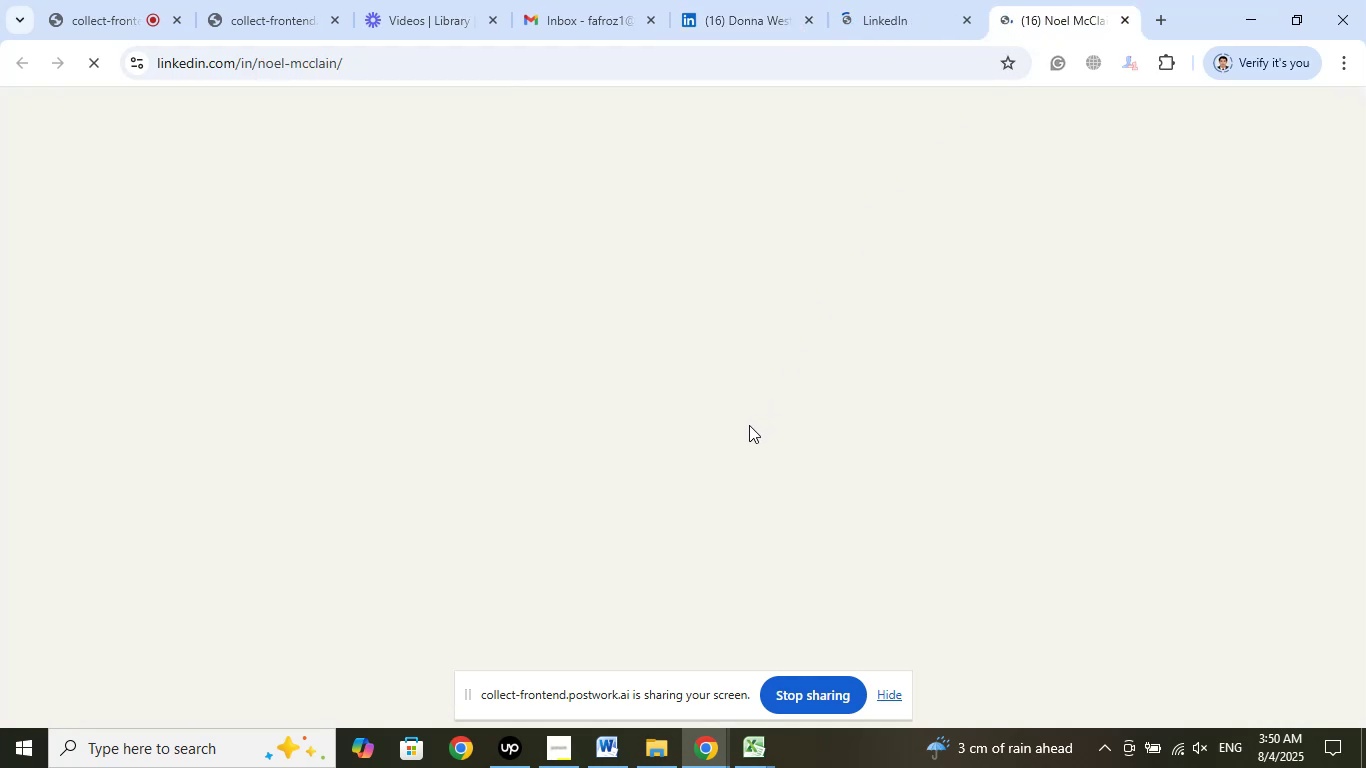 
mouse_move([651, 460])
 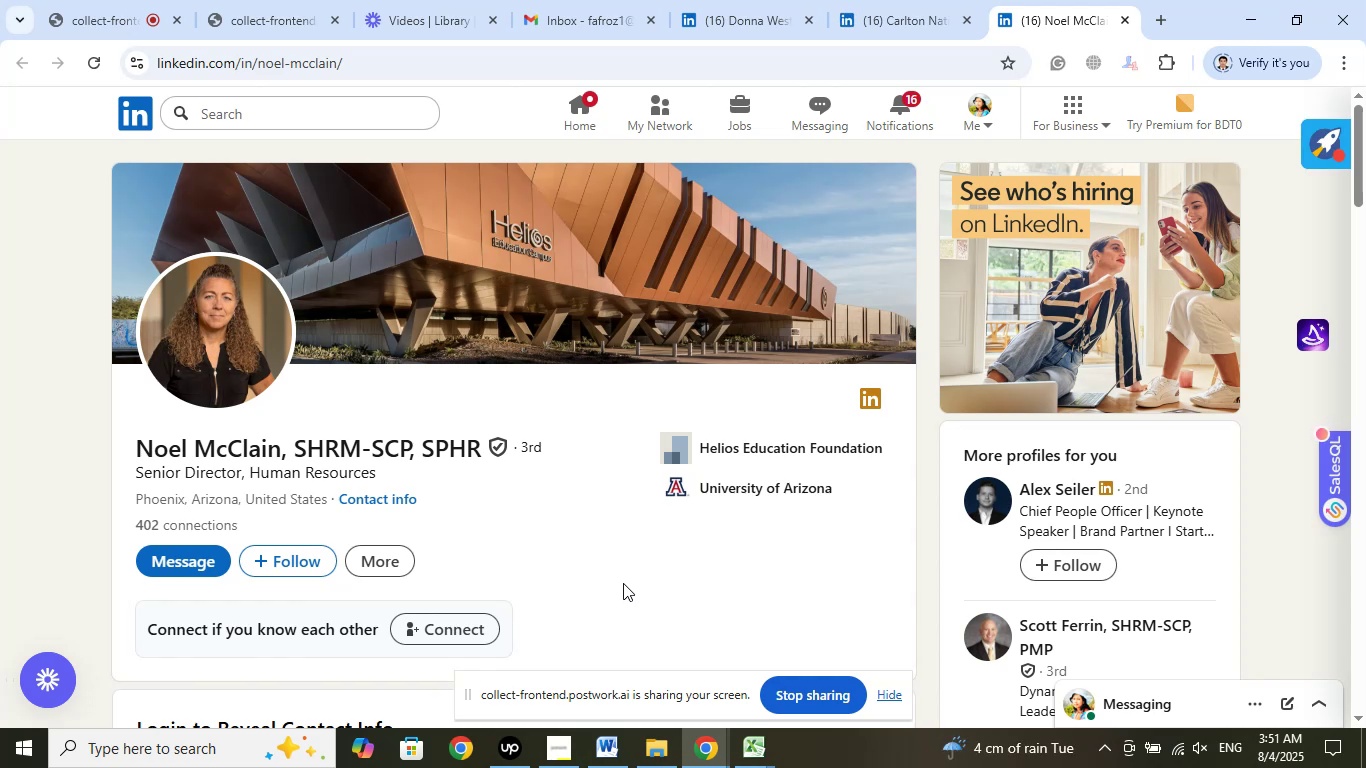 
wait(24.9)
 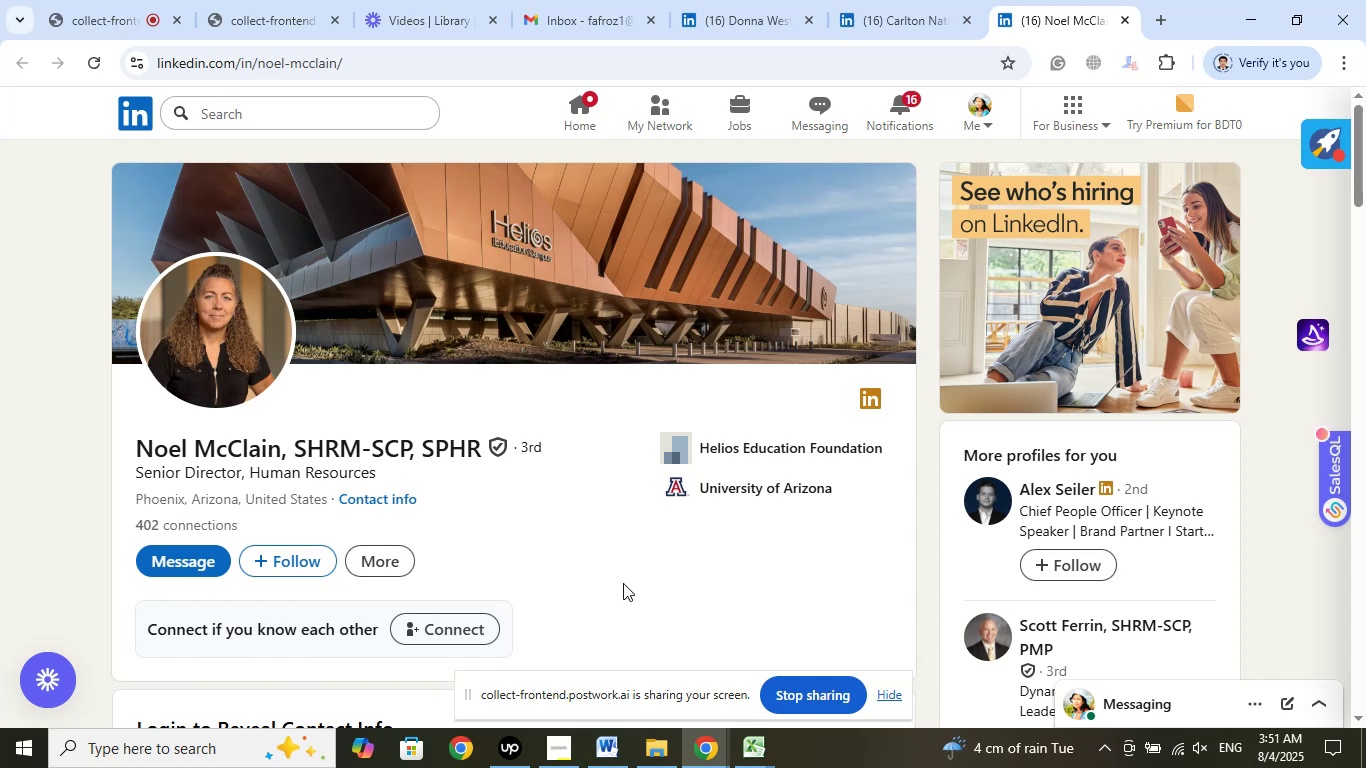 
left_click([745, 446])
 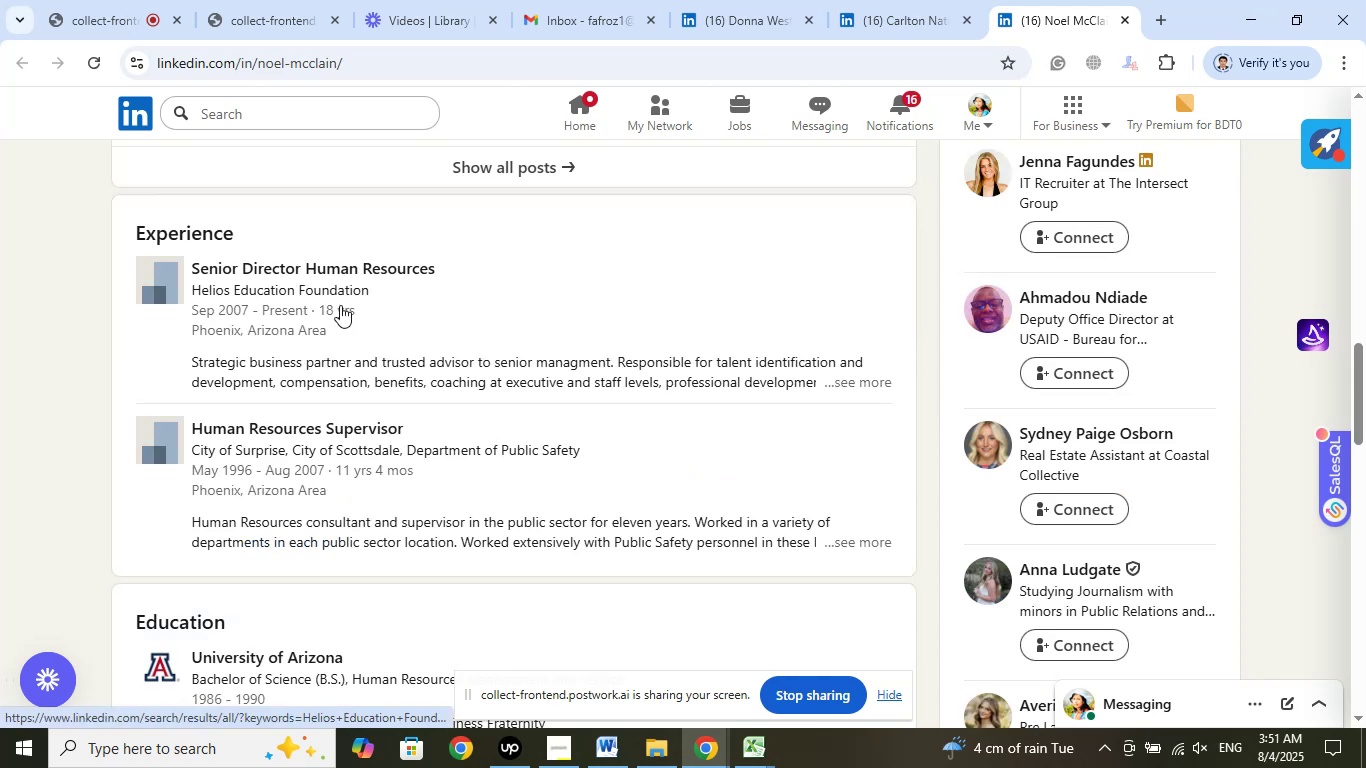 
right_click([327, 270])
 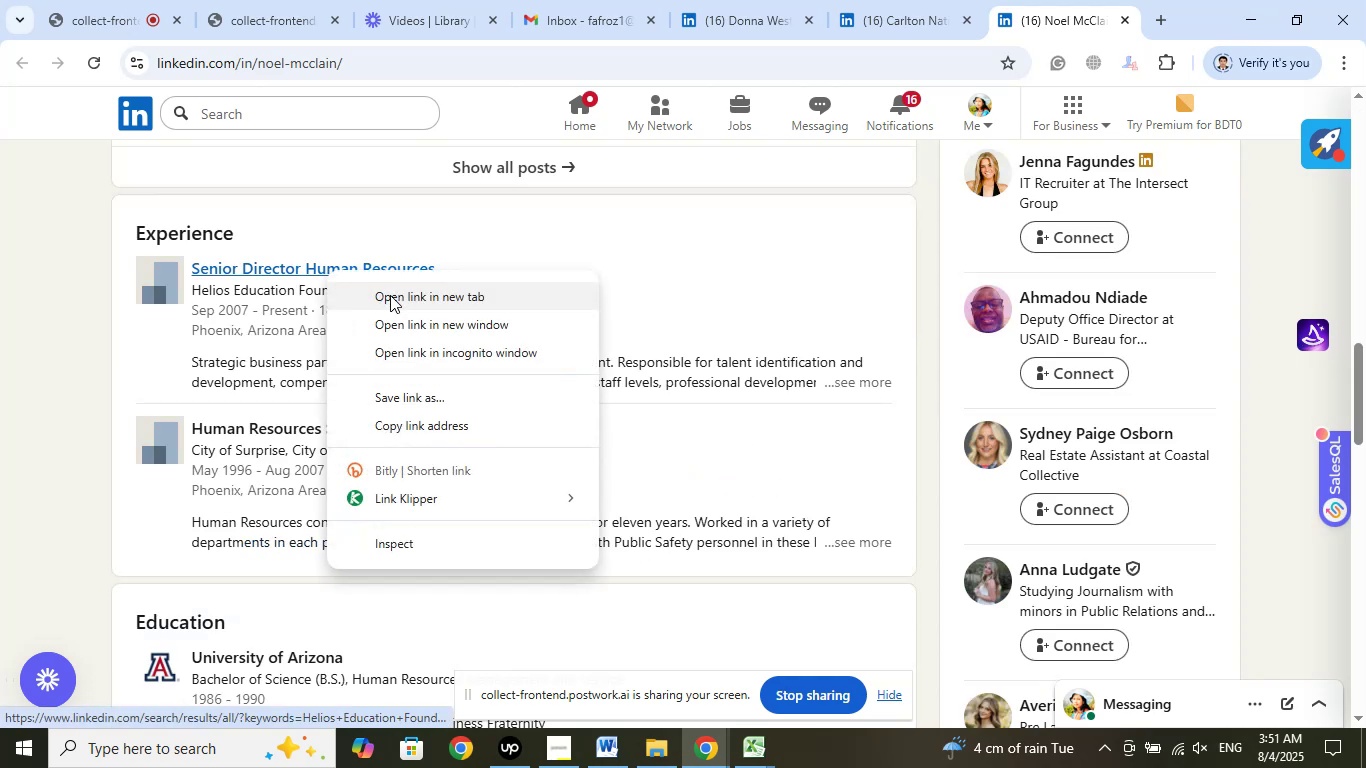 
left_click([391, 296])
 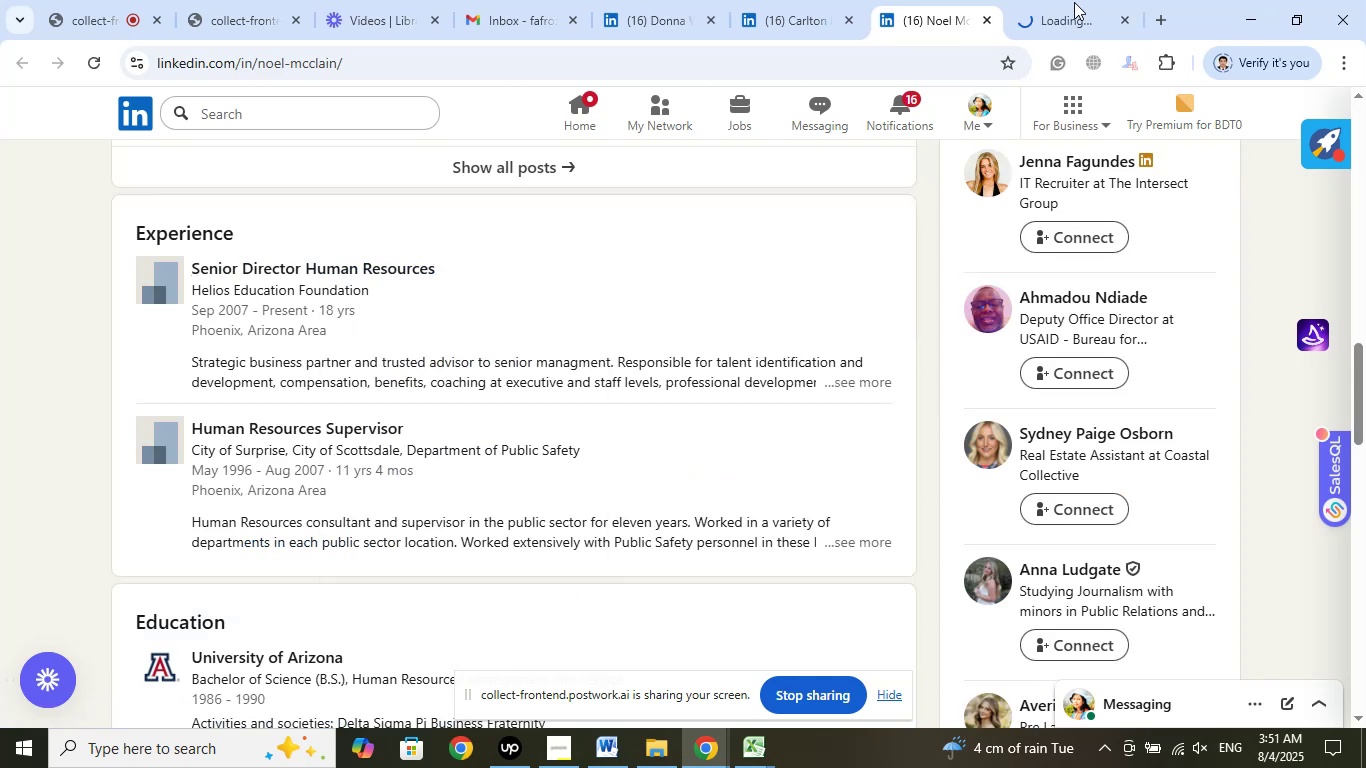 
left_click([1074, 2])
 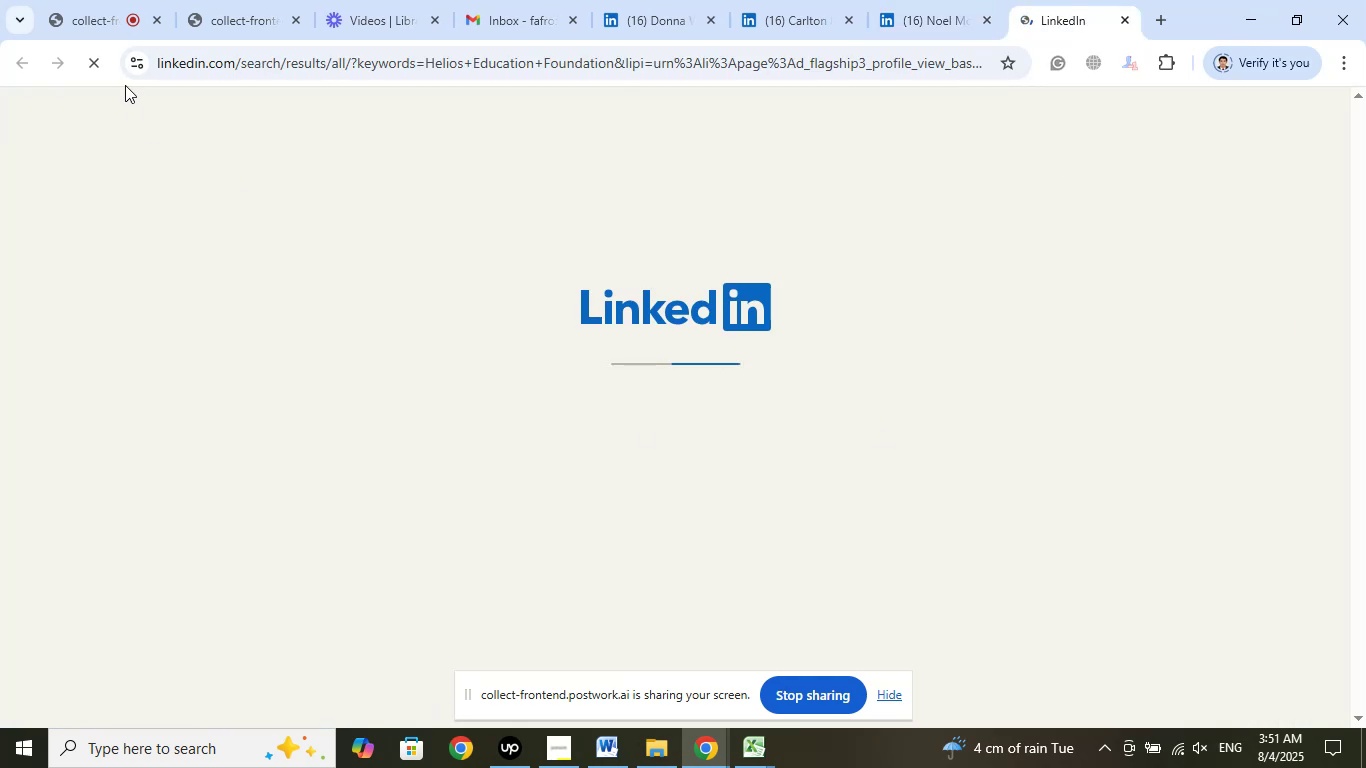 
left_click([101, 17])
 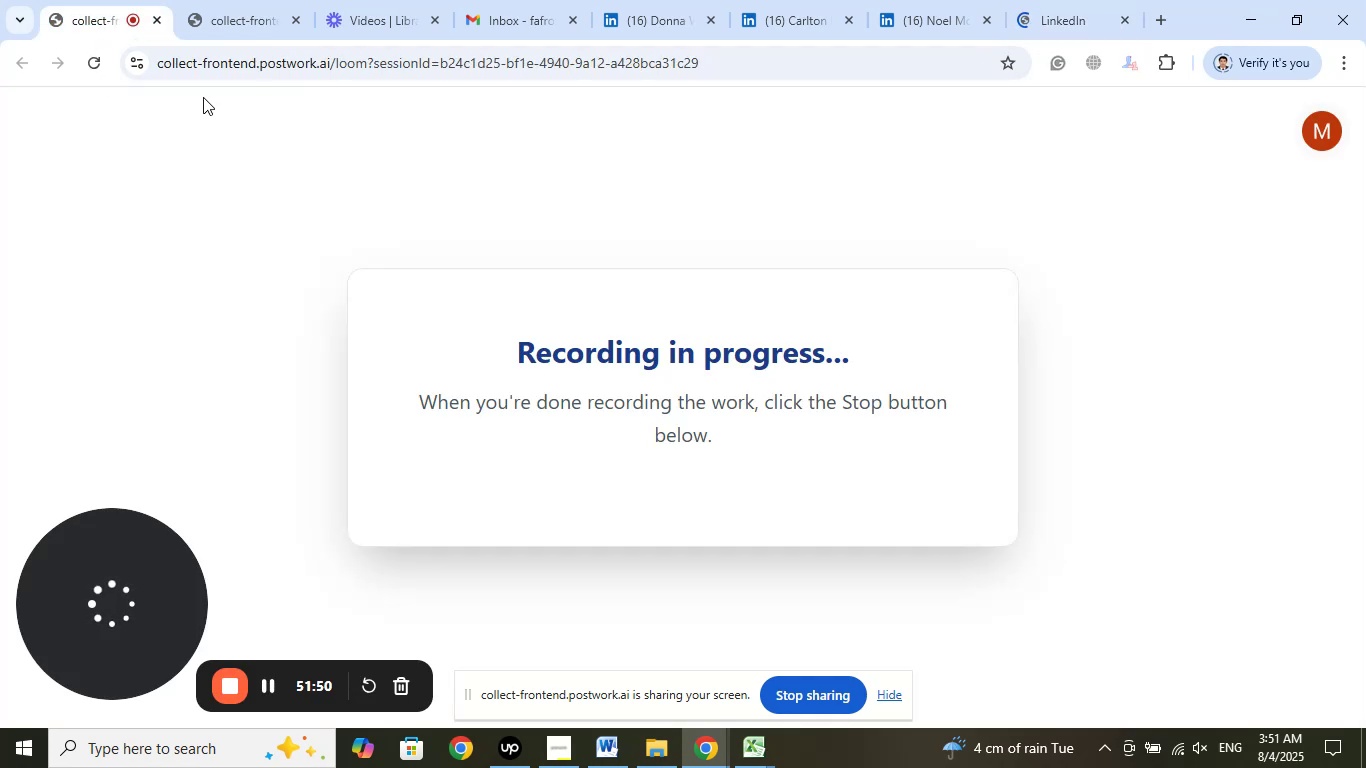 
left_click([225, 23])
 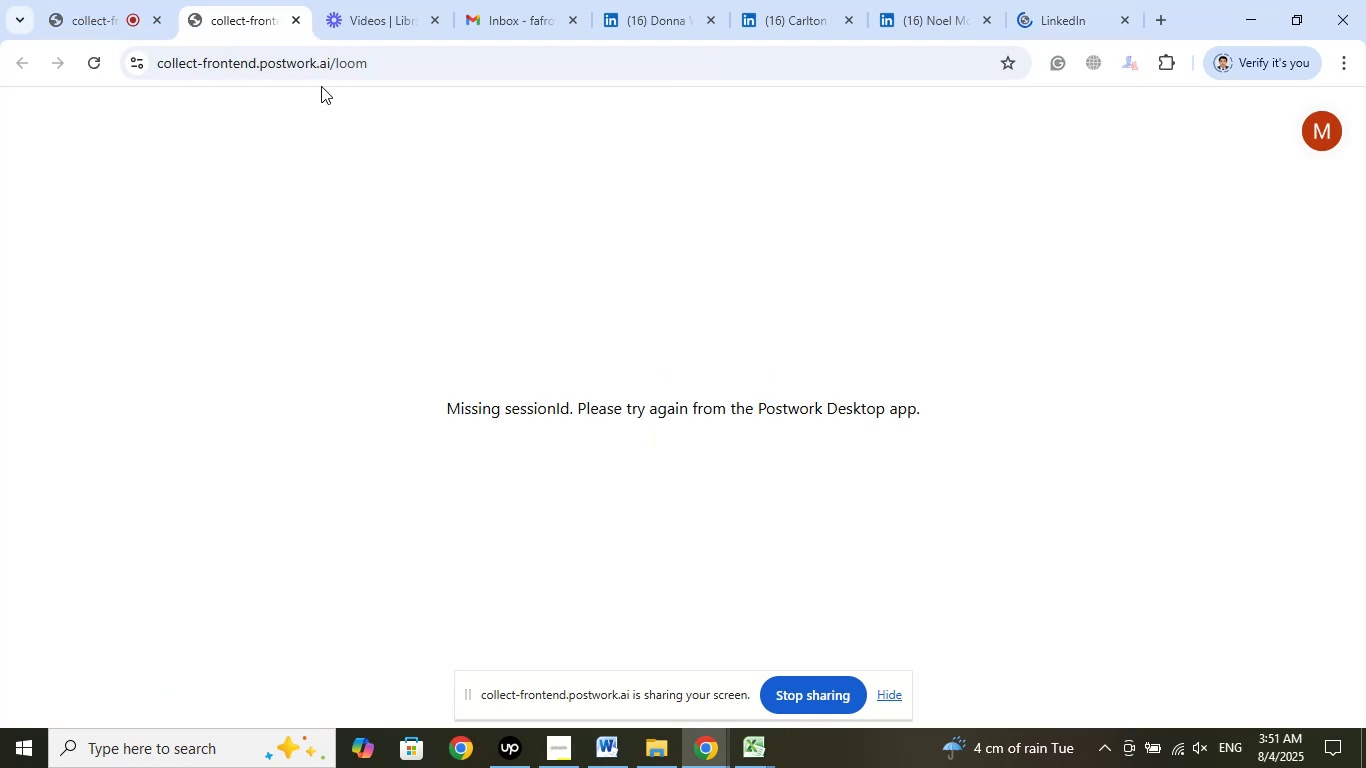 
left_click([368, 18])
 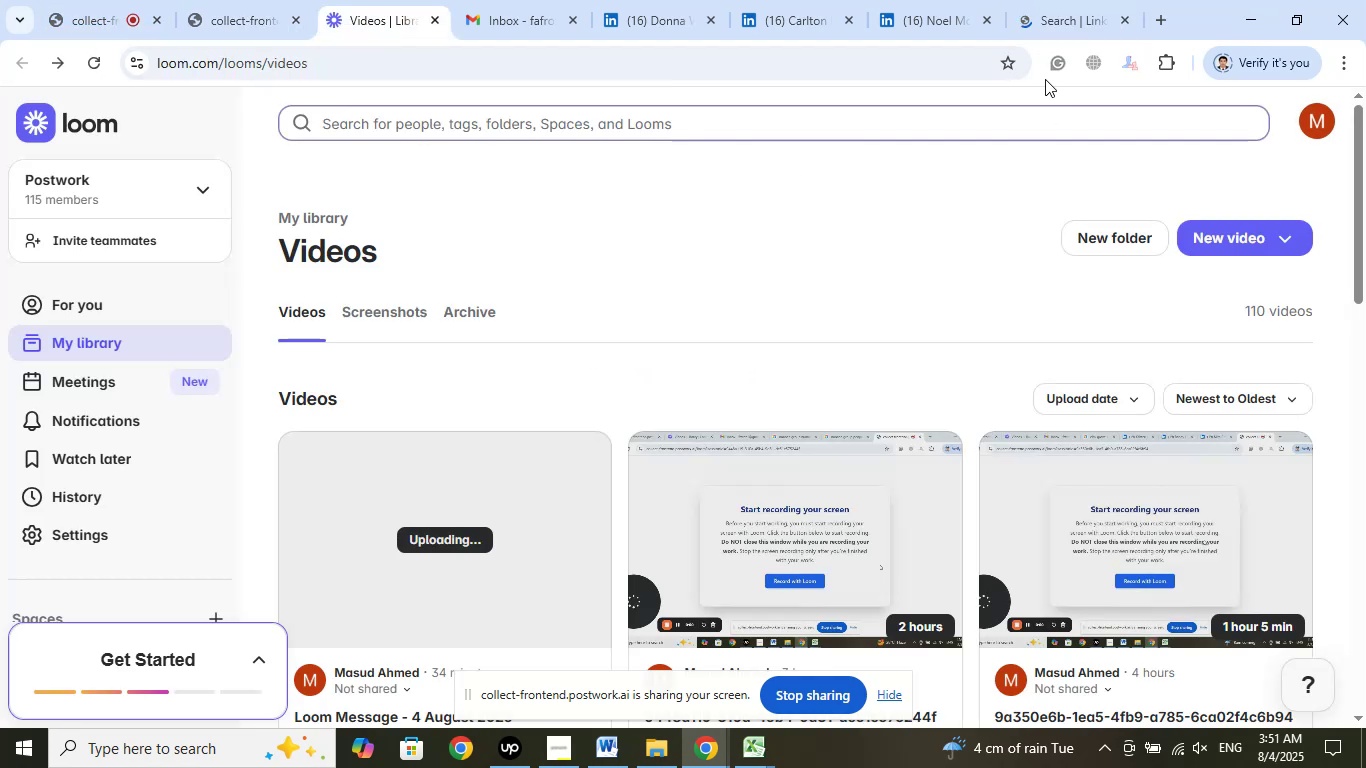 
left_click([1046, 25])
 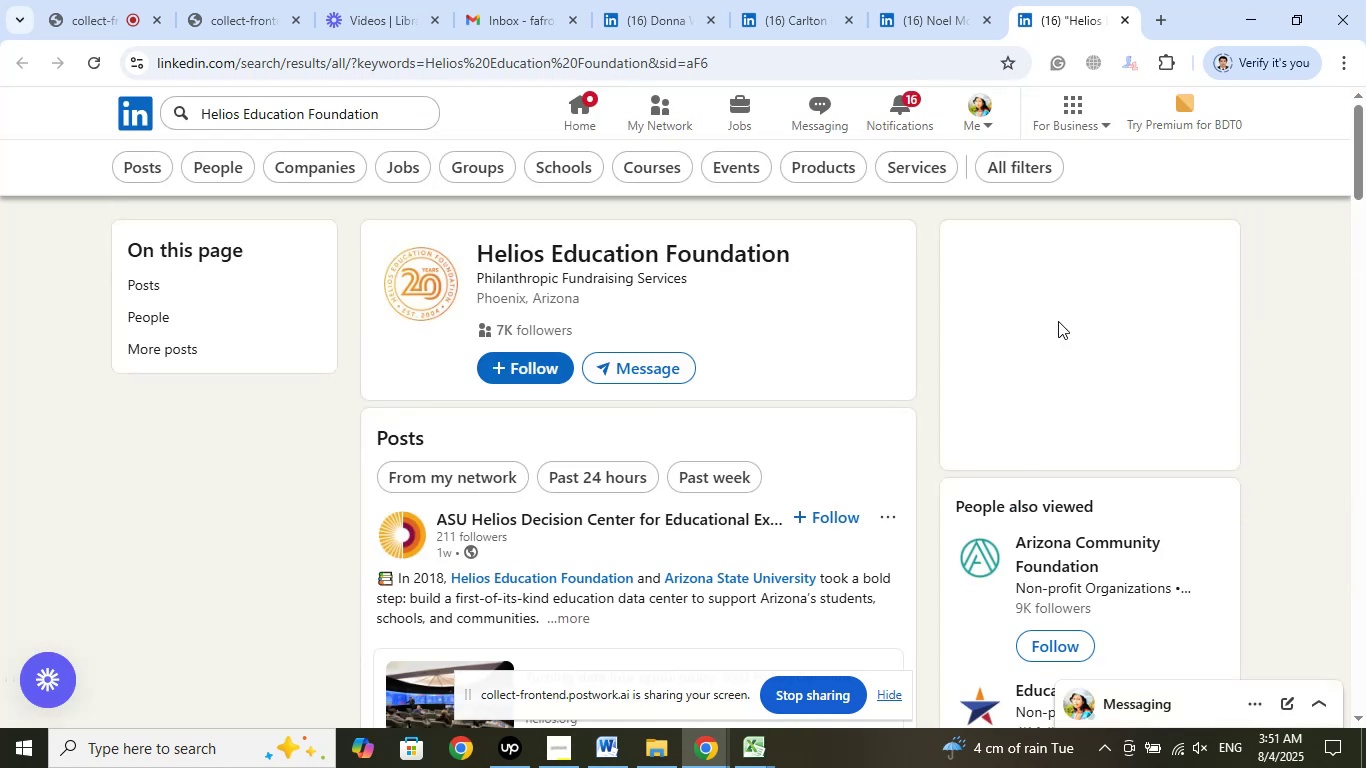 
wait(16.72)
 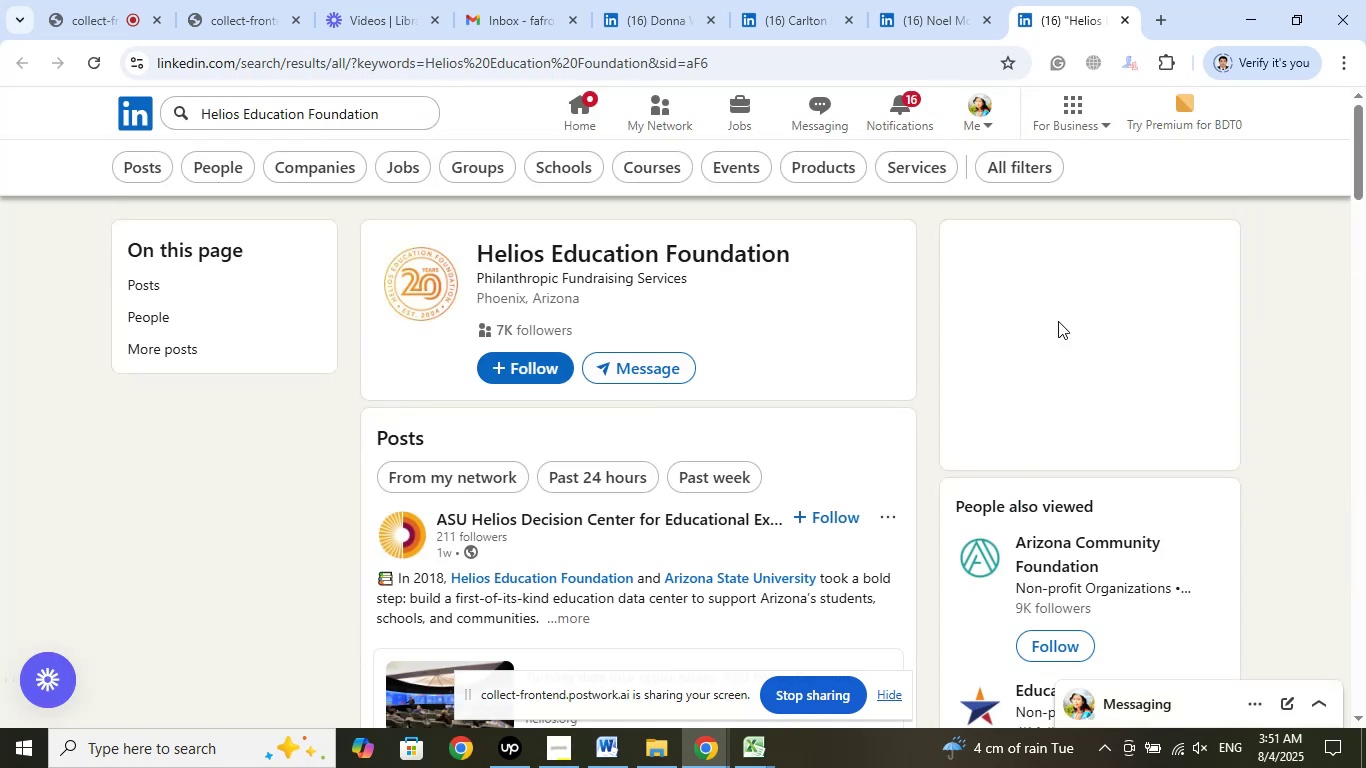 
left_click([1125, 18])
 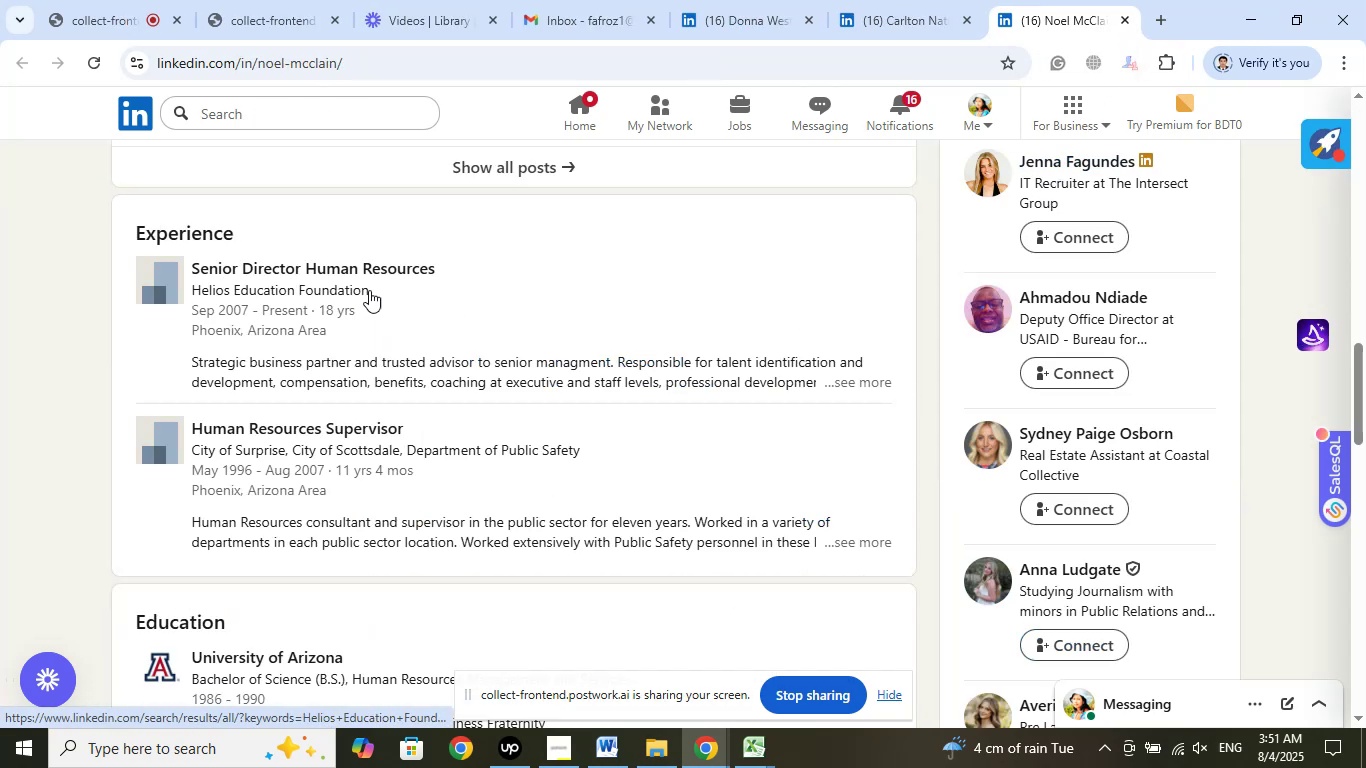 
left_click([439, 302])
 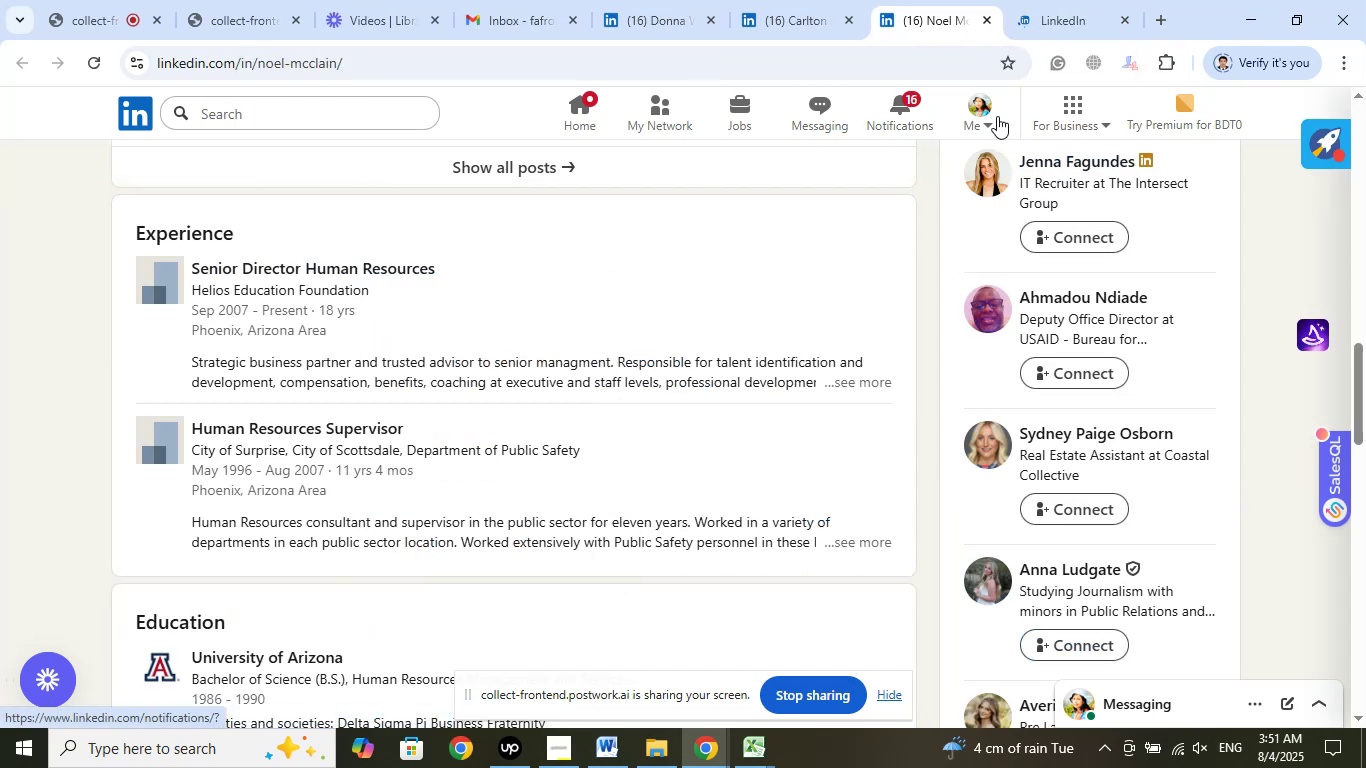 
left_click([1061, 3])
 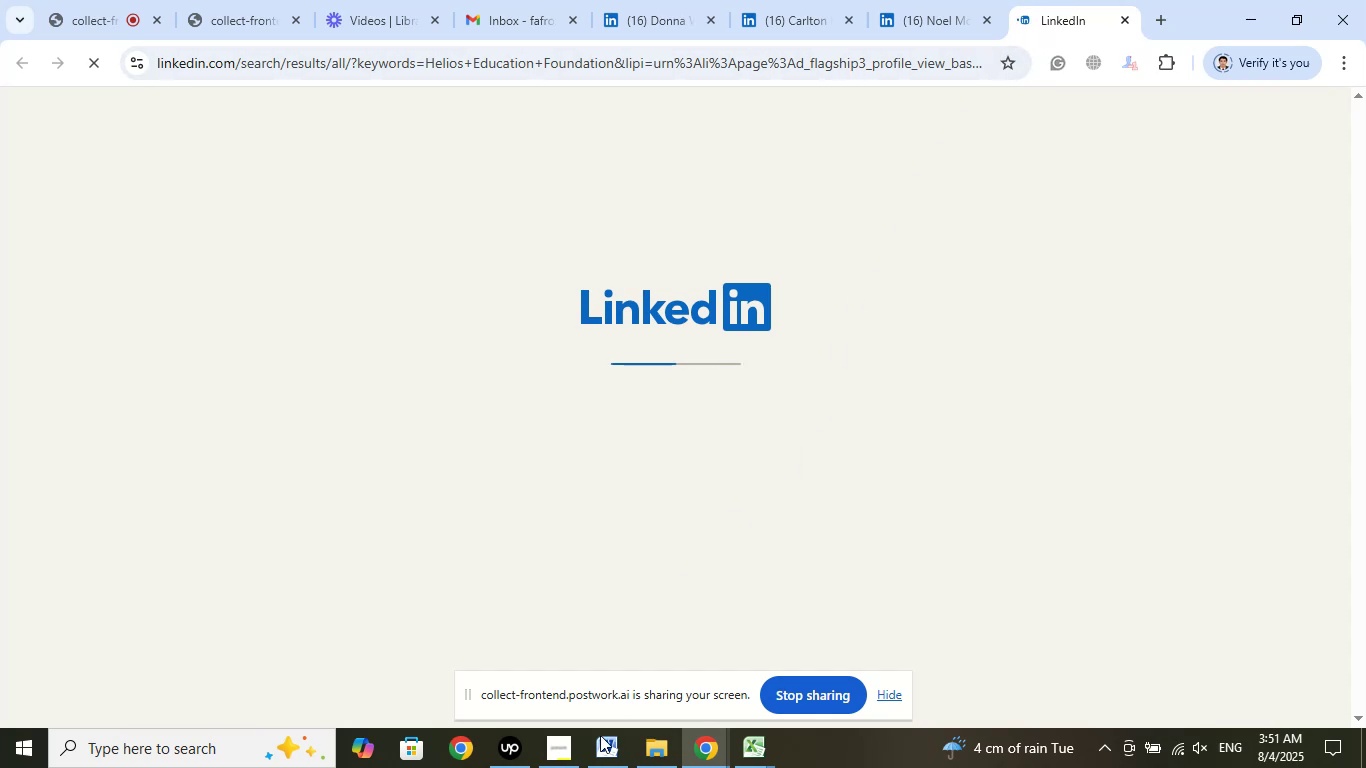 
left_click([567, 748])
 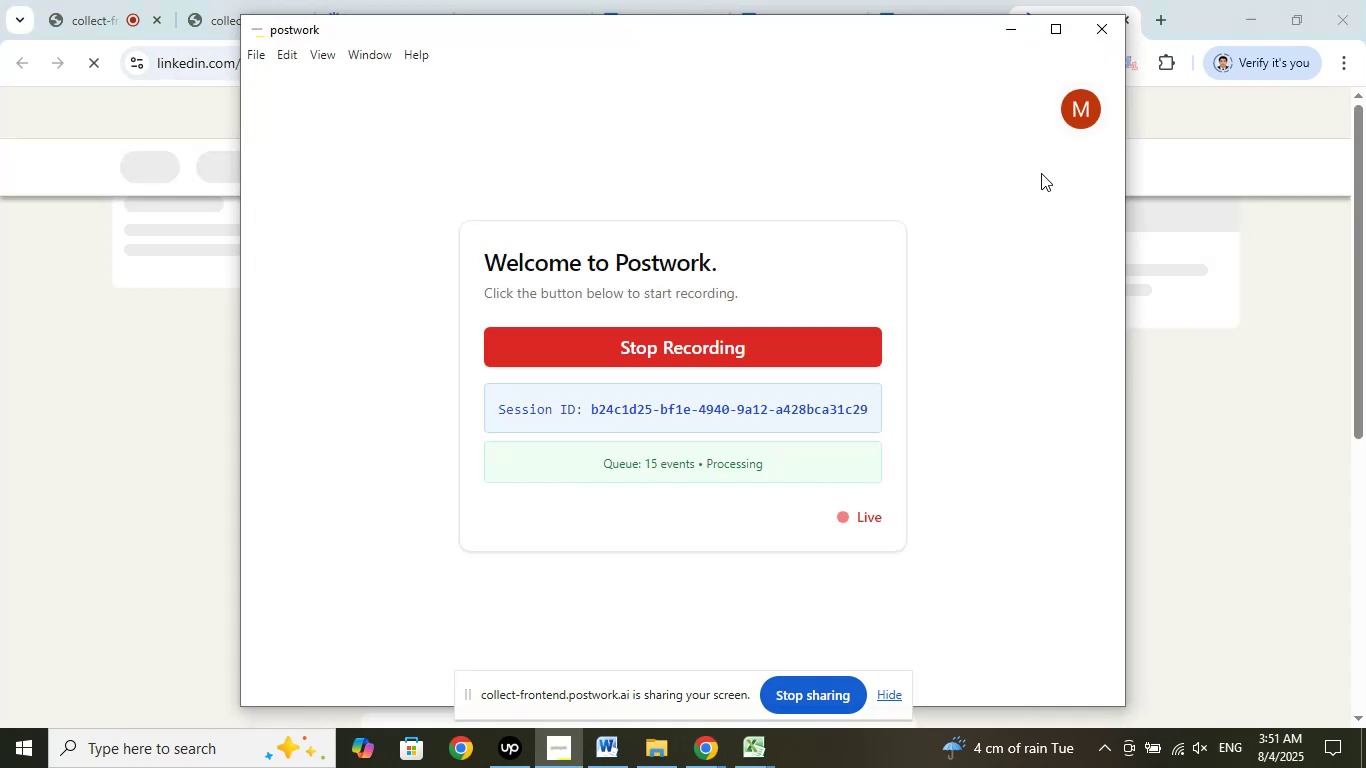 
left_click([1008, 31])
 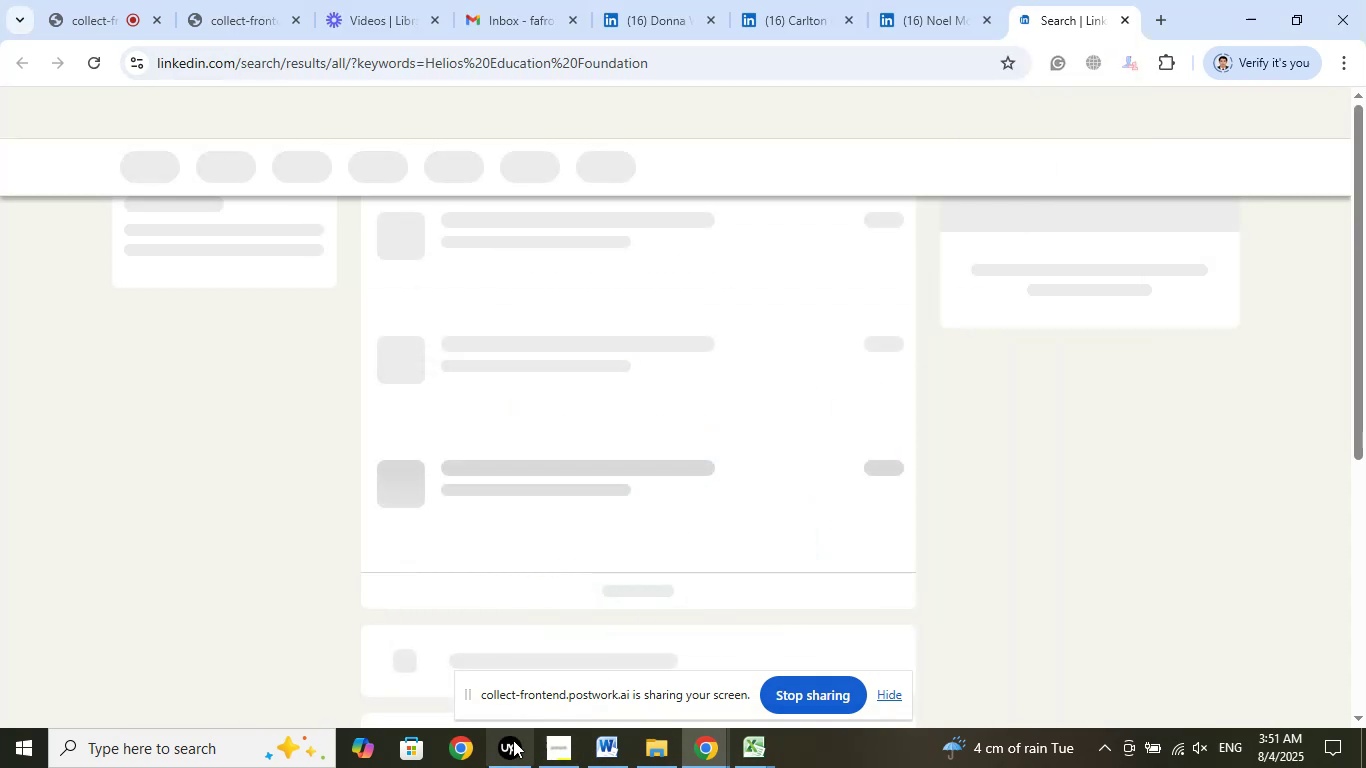 
left_click([512, 752])
 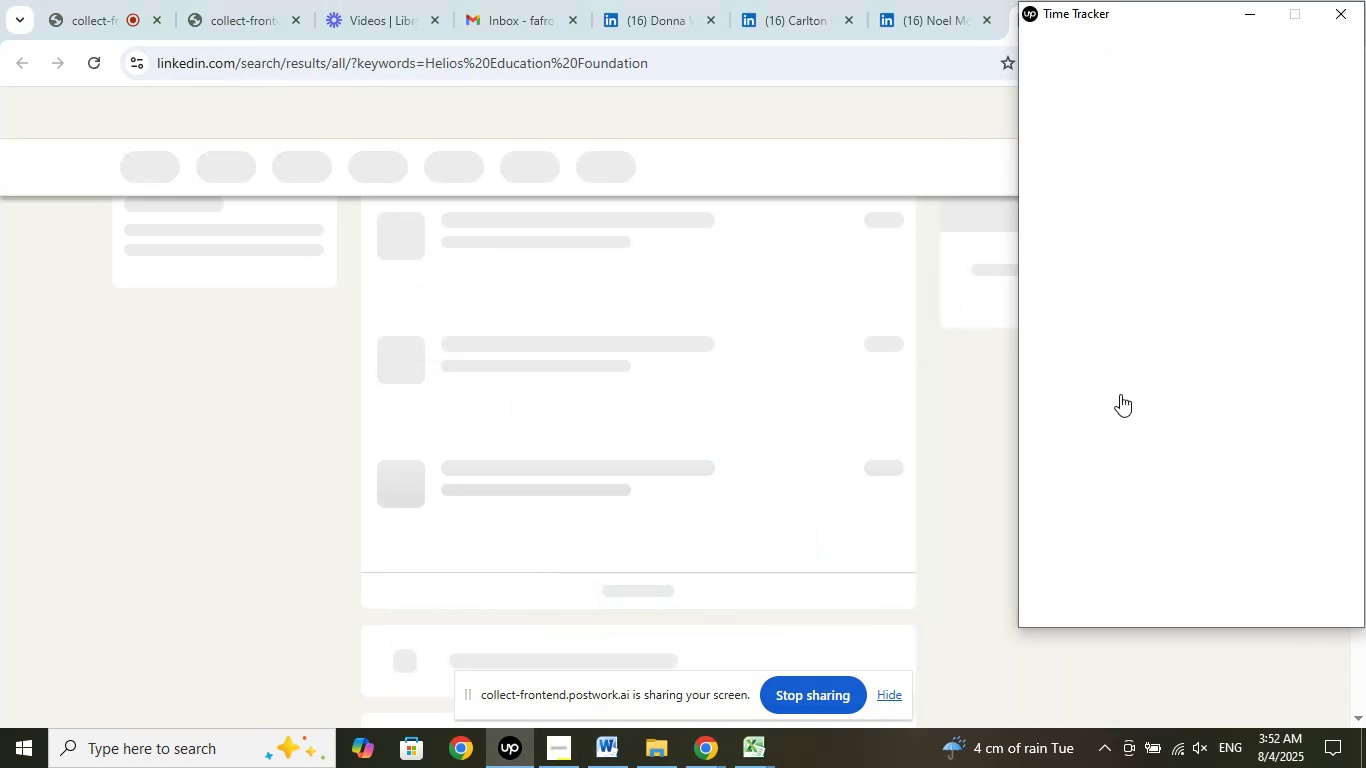 
mouse_move([1234, 228])
 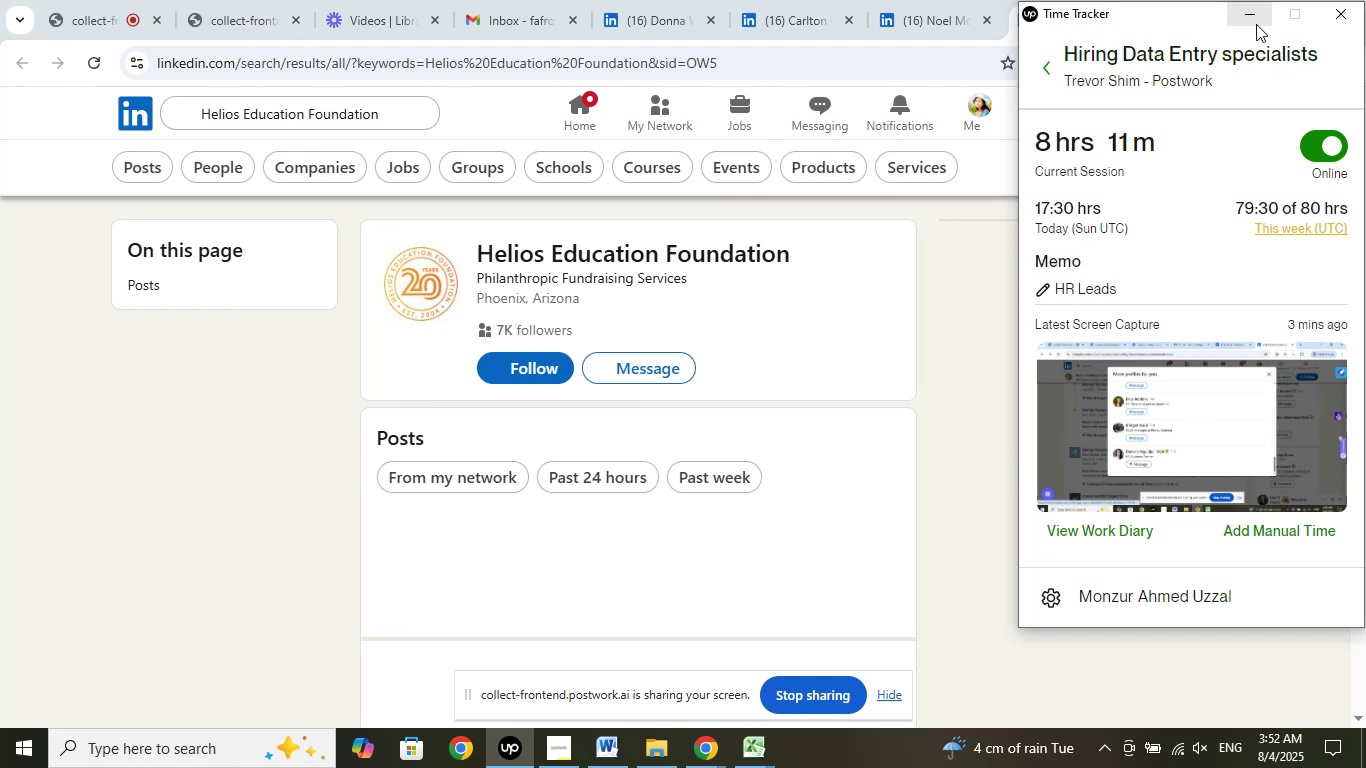 
left_click([1256, 18])
 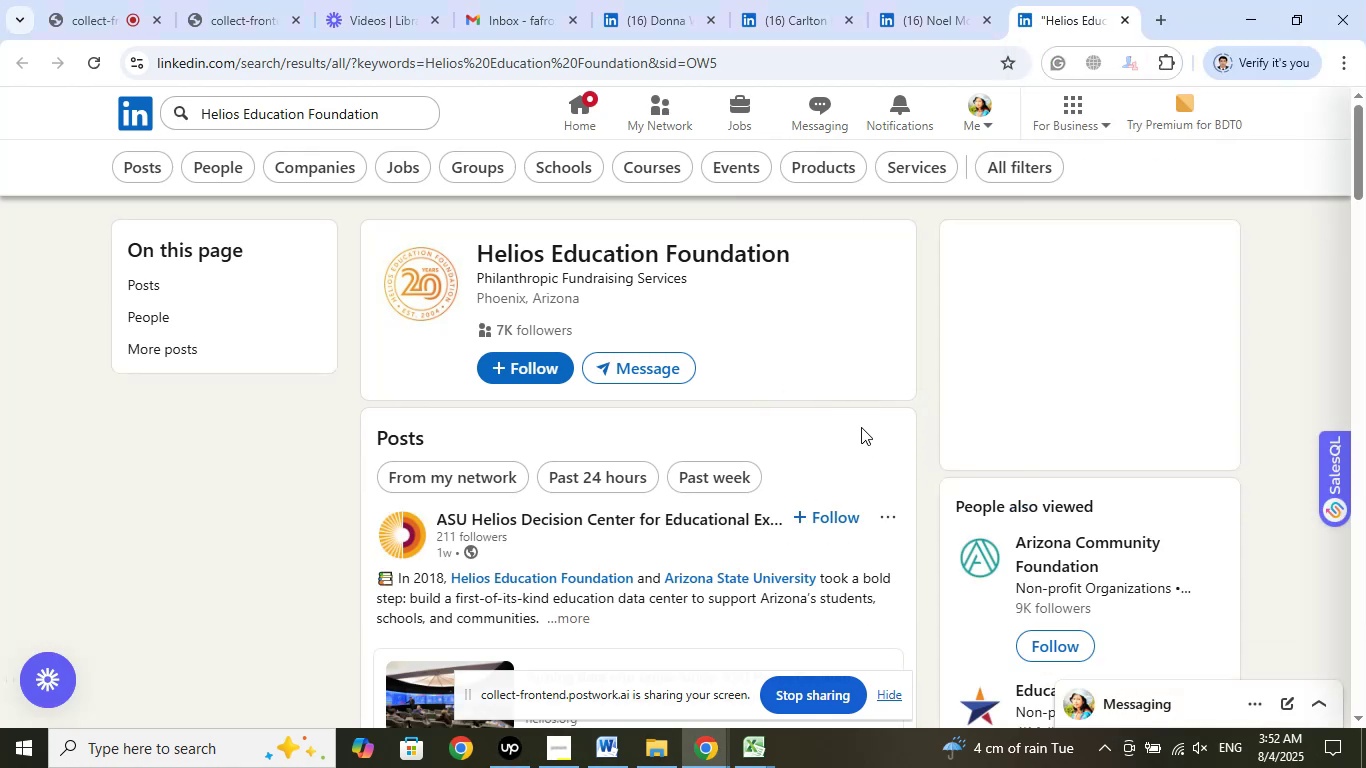 
wait(9.4)
 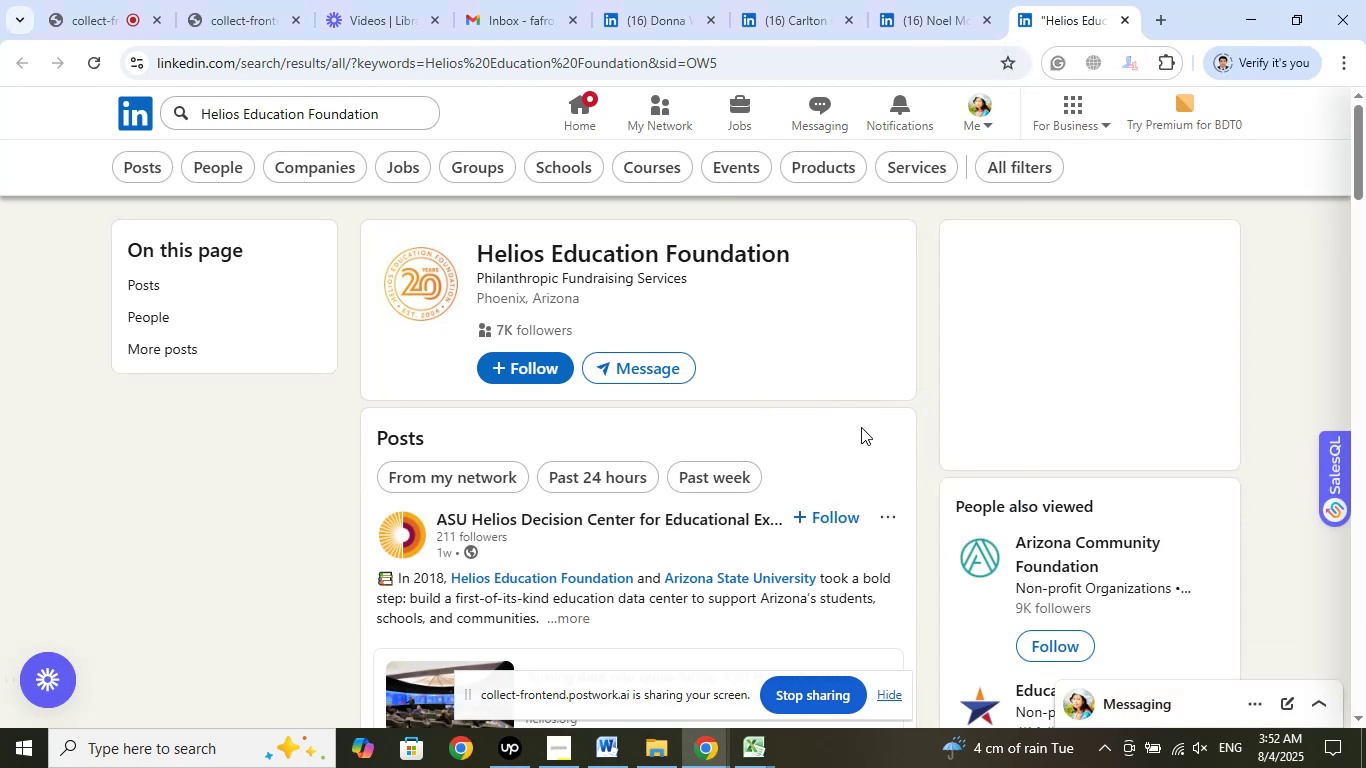 
scroll: coordinate [863, 427], scroll_direction: down, amount: 4.0
 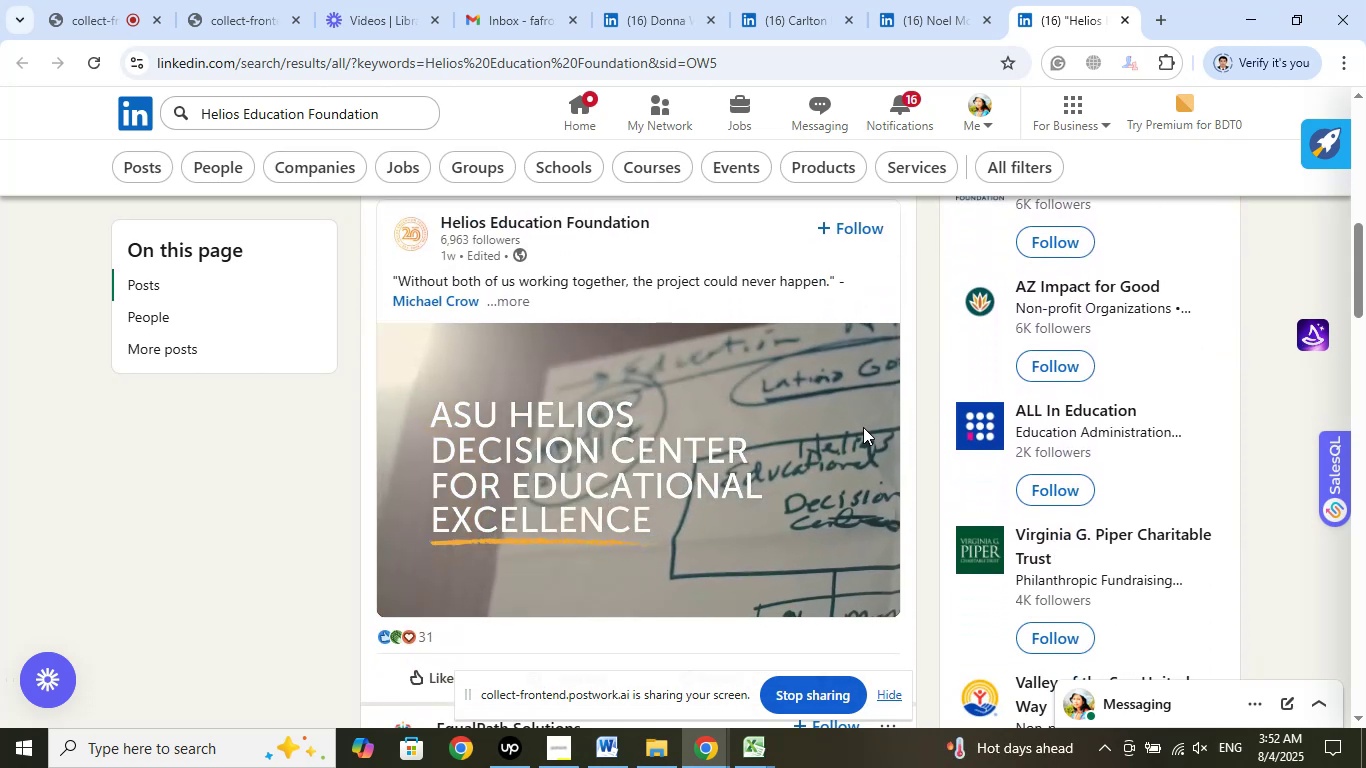 
wait(5.02)
 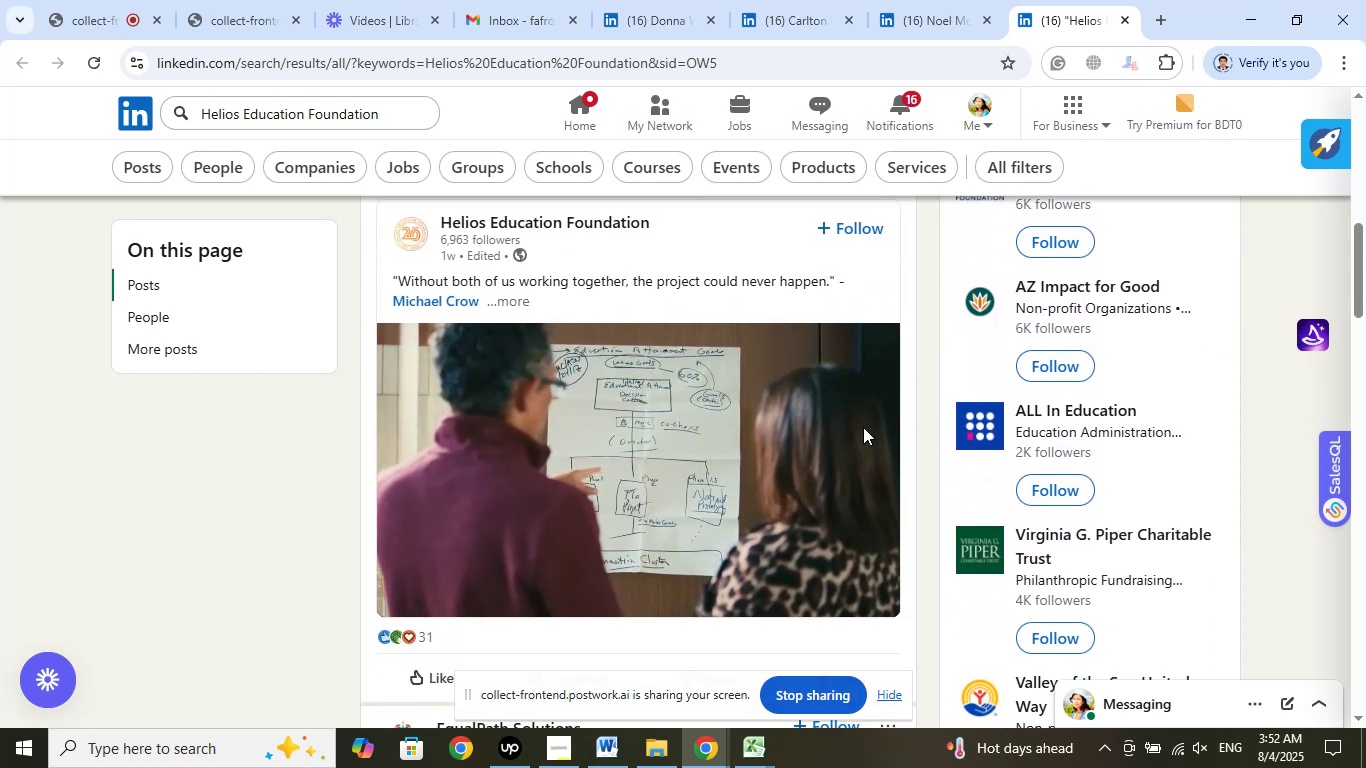 
scroll: coordinate [863, 427], scroll_direction: down, amount: 2.0
 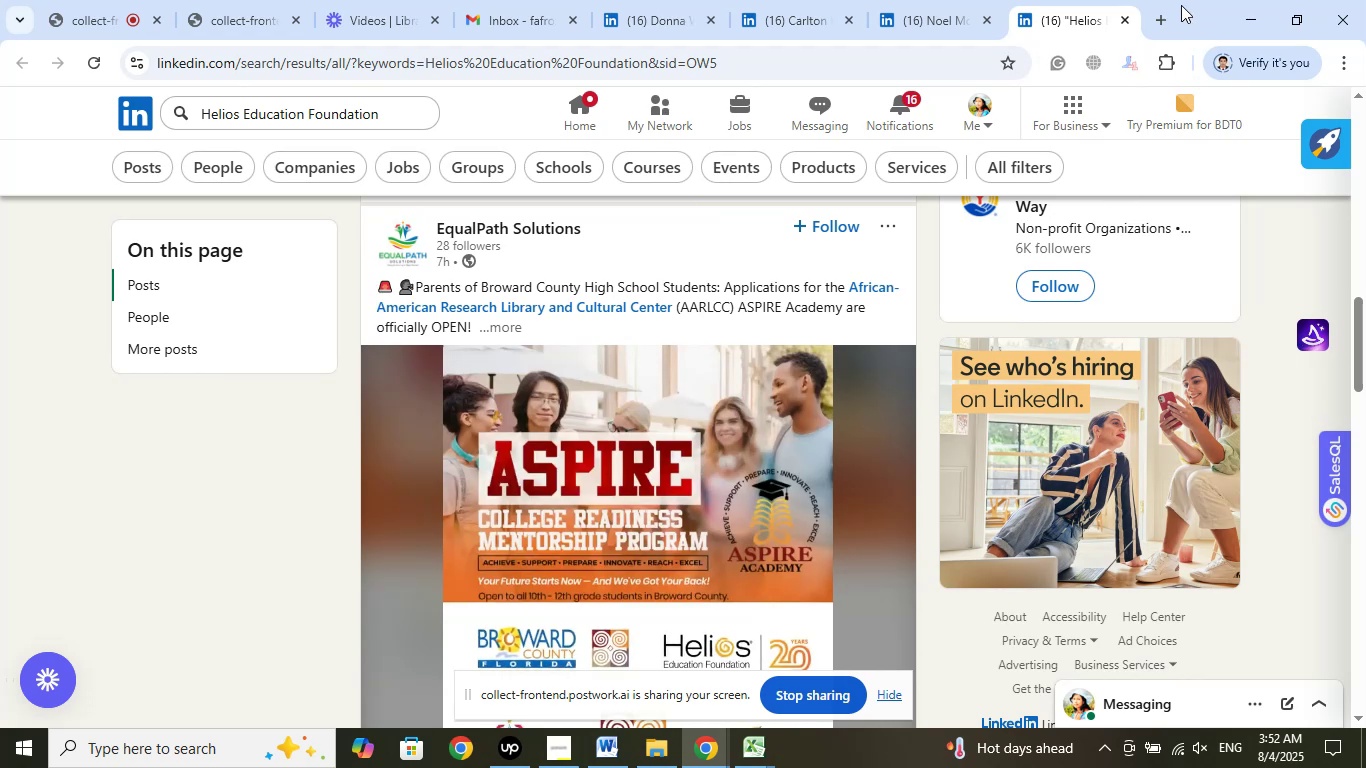 
left_click([1125, 19])
 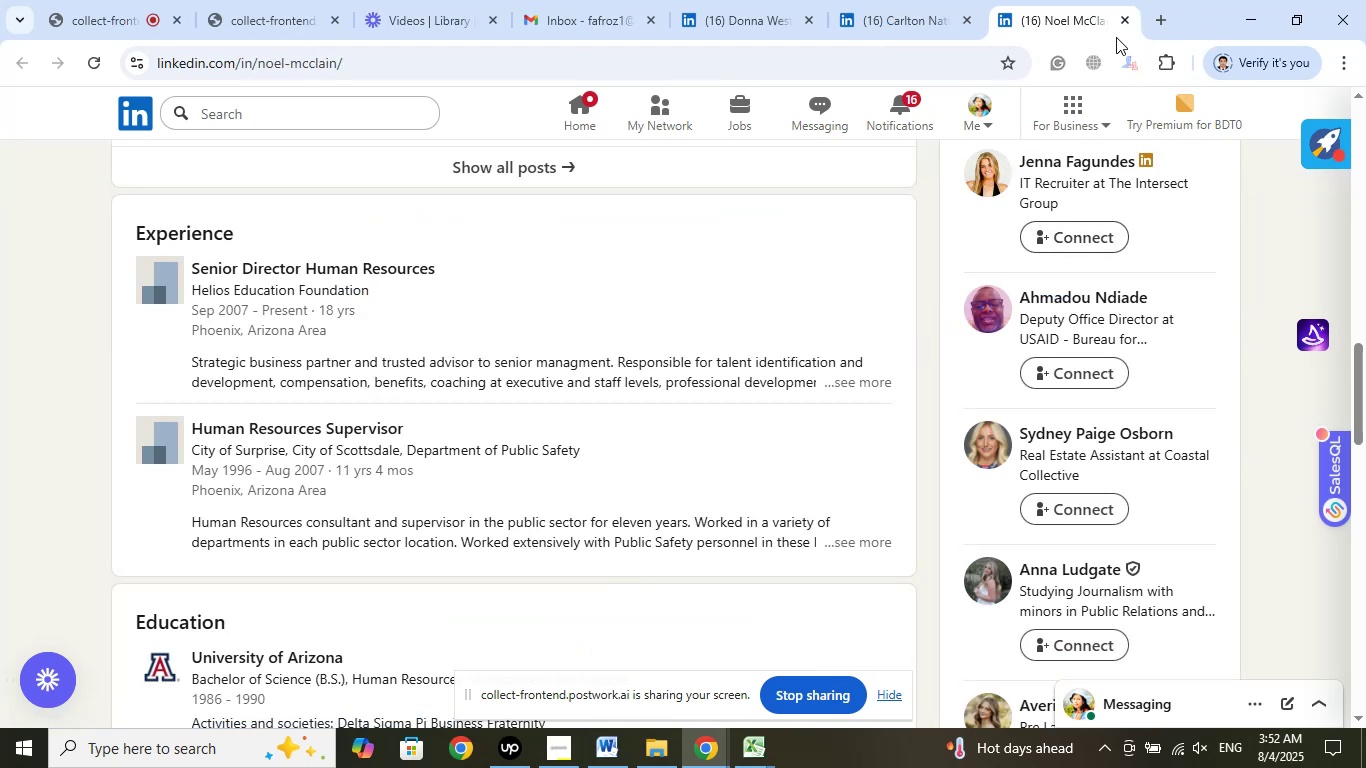 
left_click([1128, 24])
 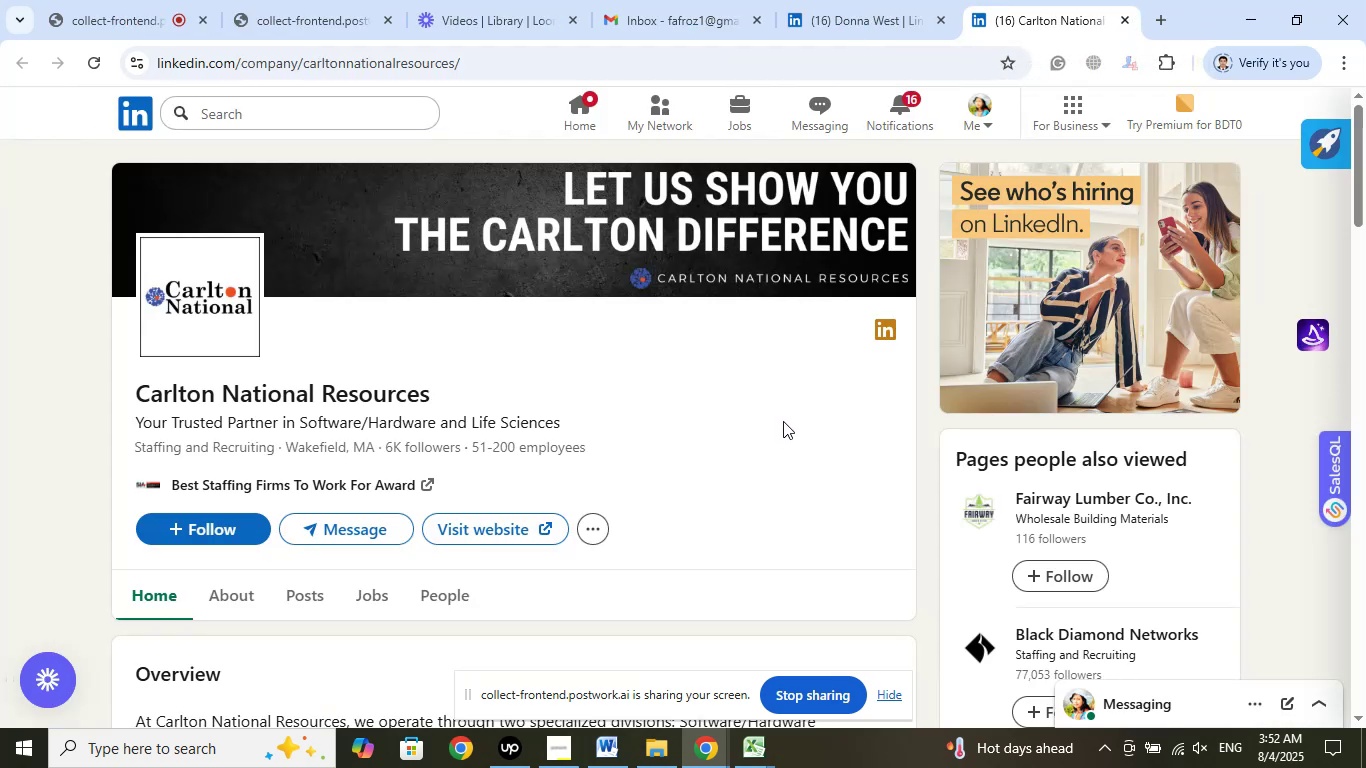 
mouse_move([876, 49])
 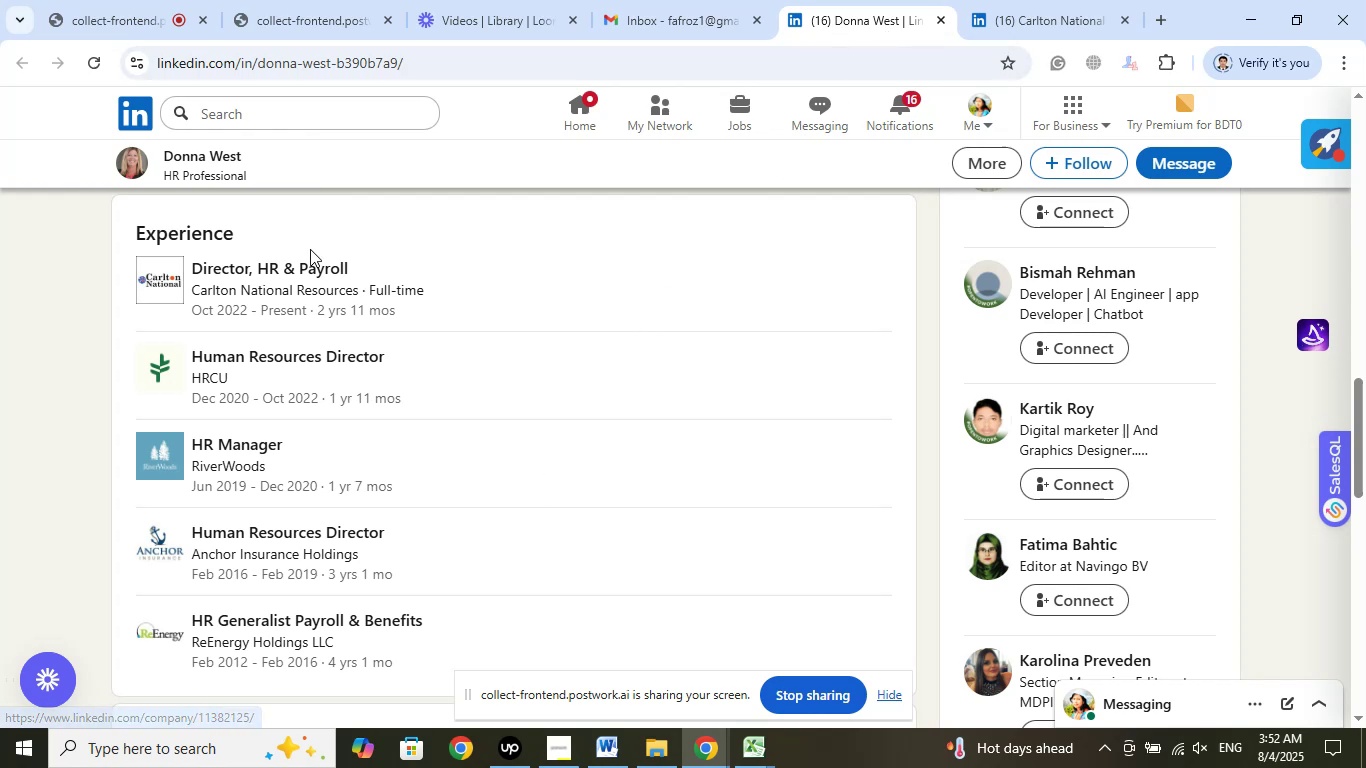 
left_click([213, 158])
 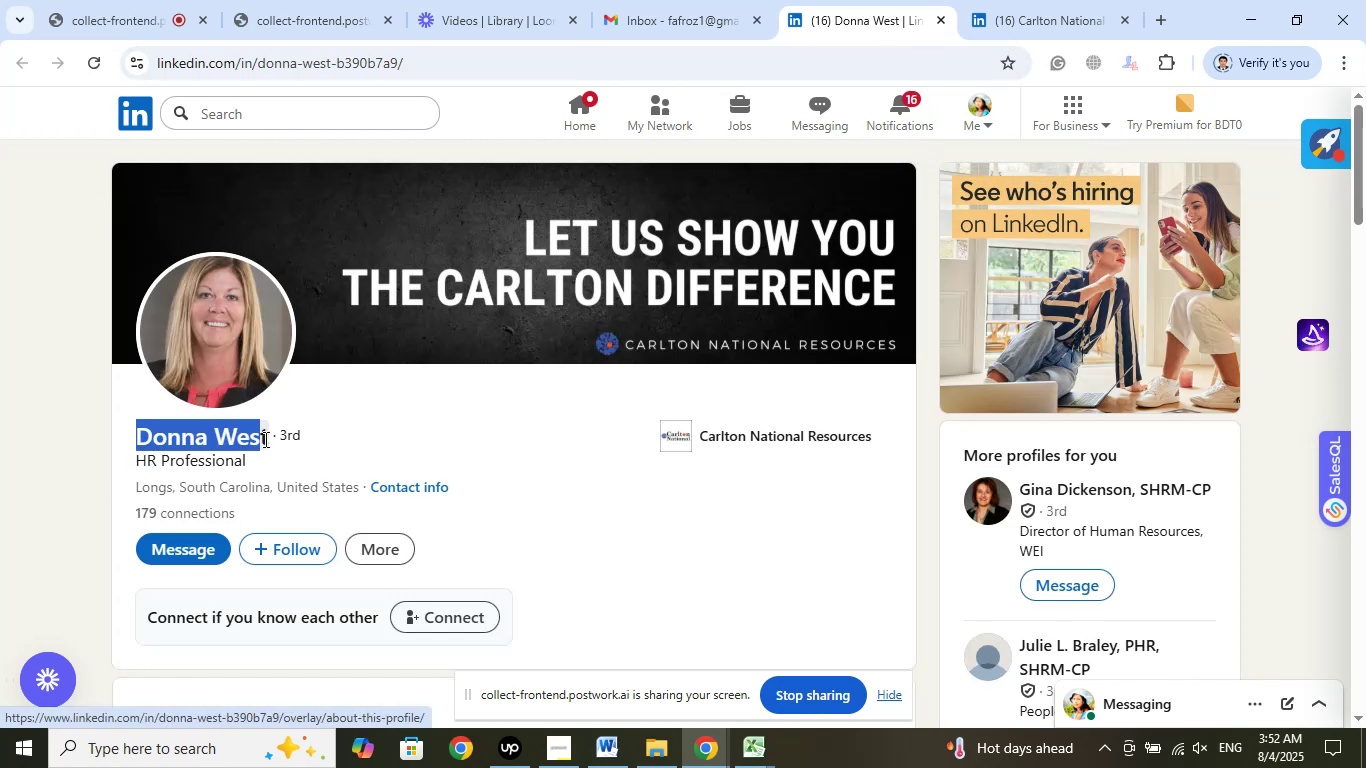 
right_click([247, 433])
 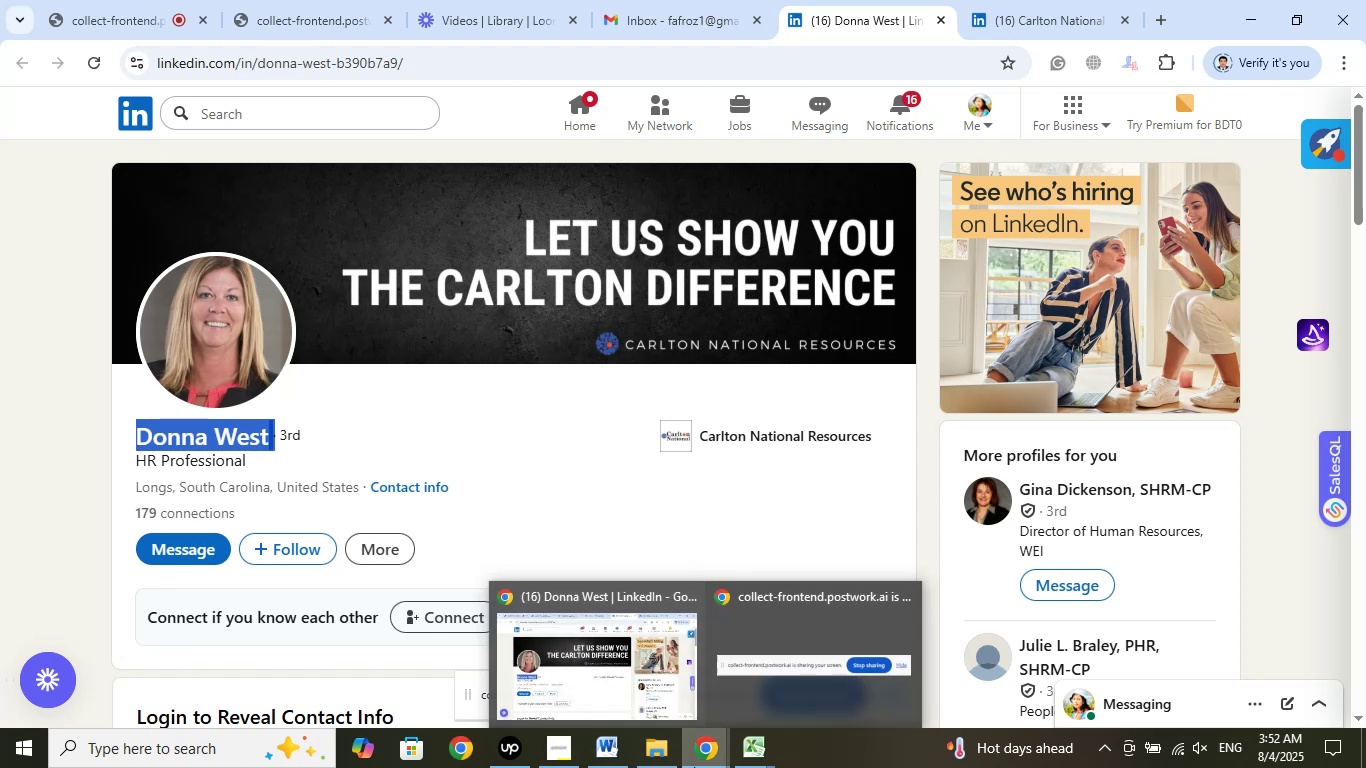 
left_click([758, 757])
 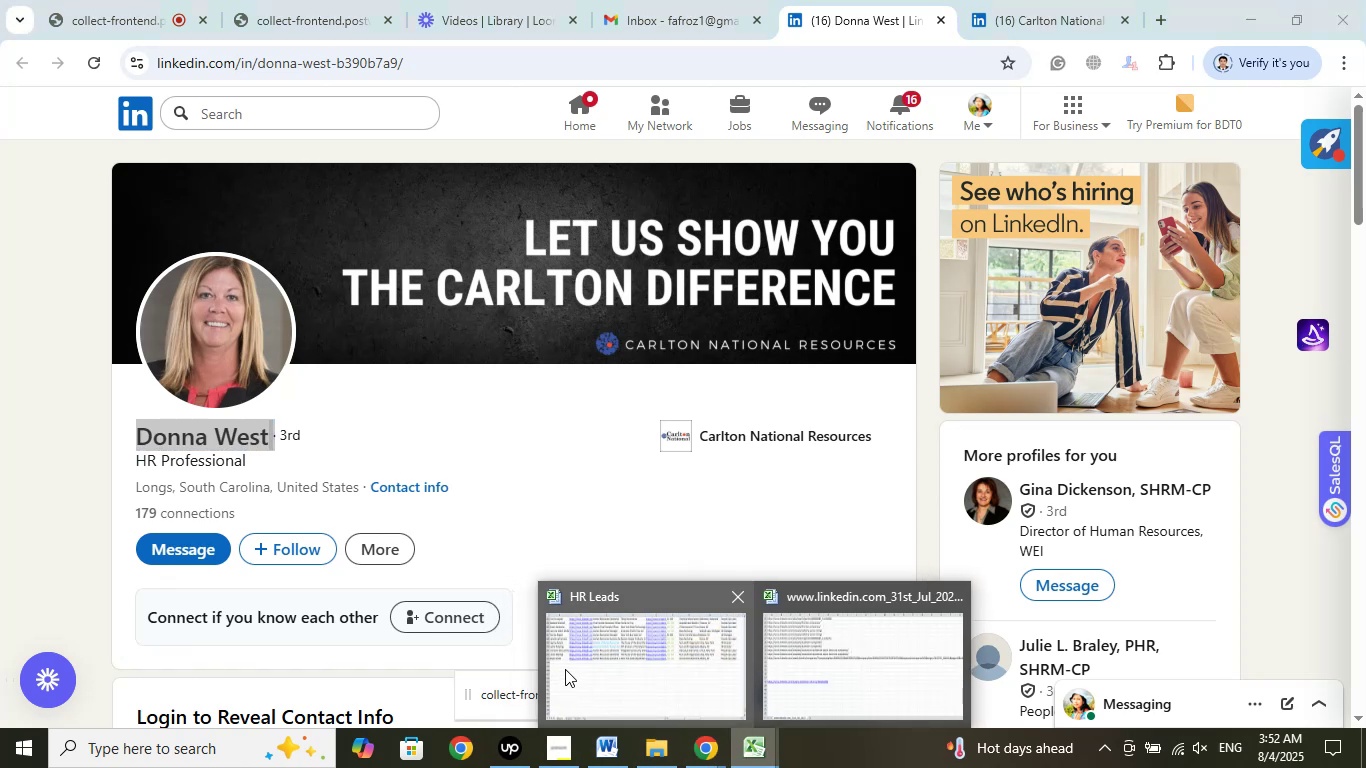 
left_click([565, 669])
 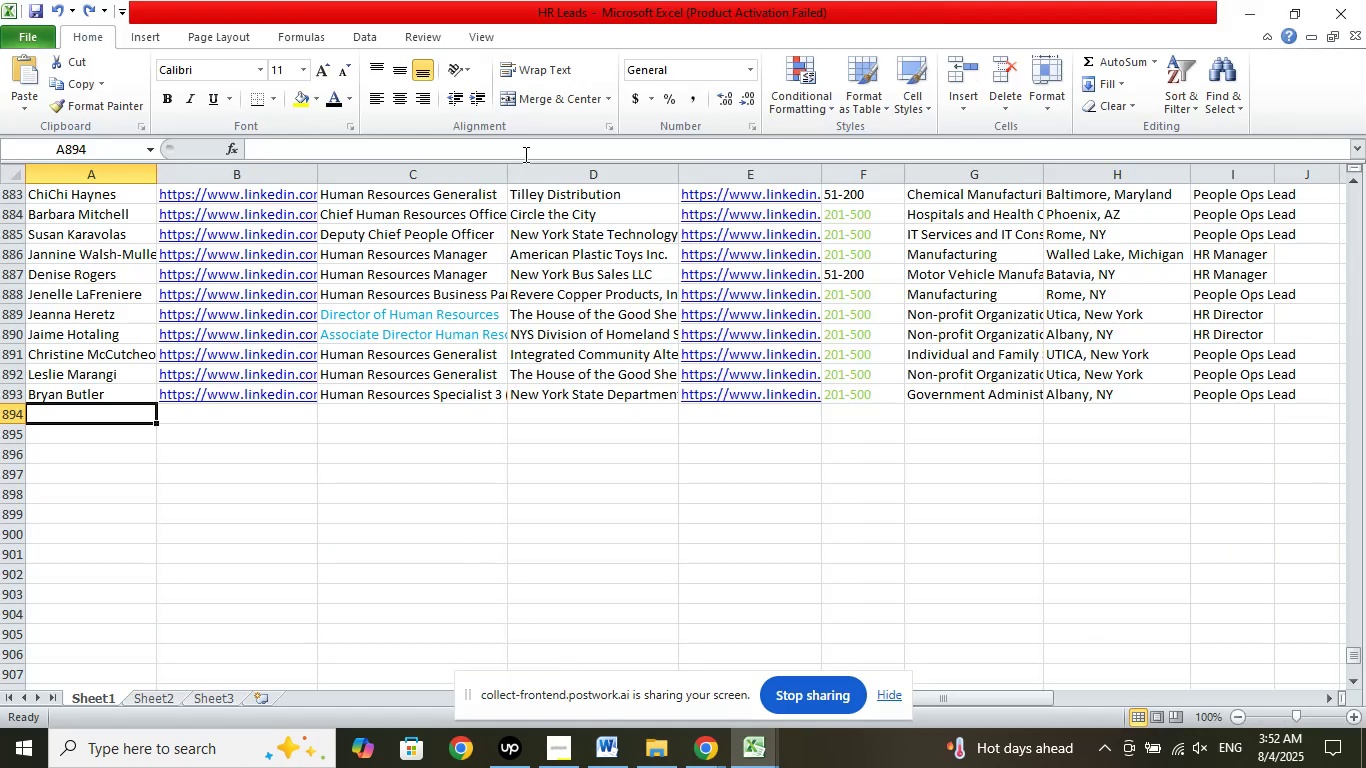 
left_click([530, 149])
 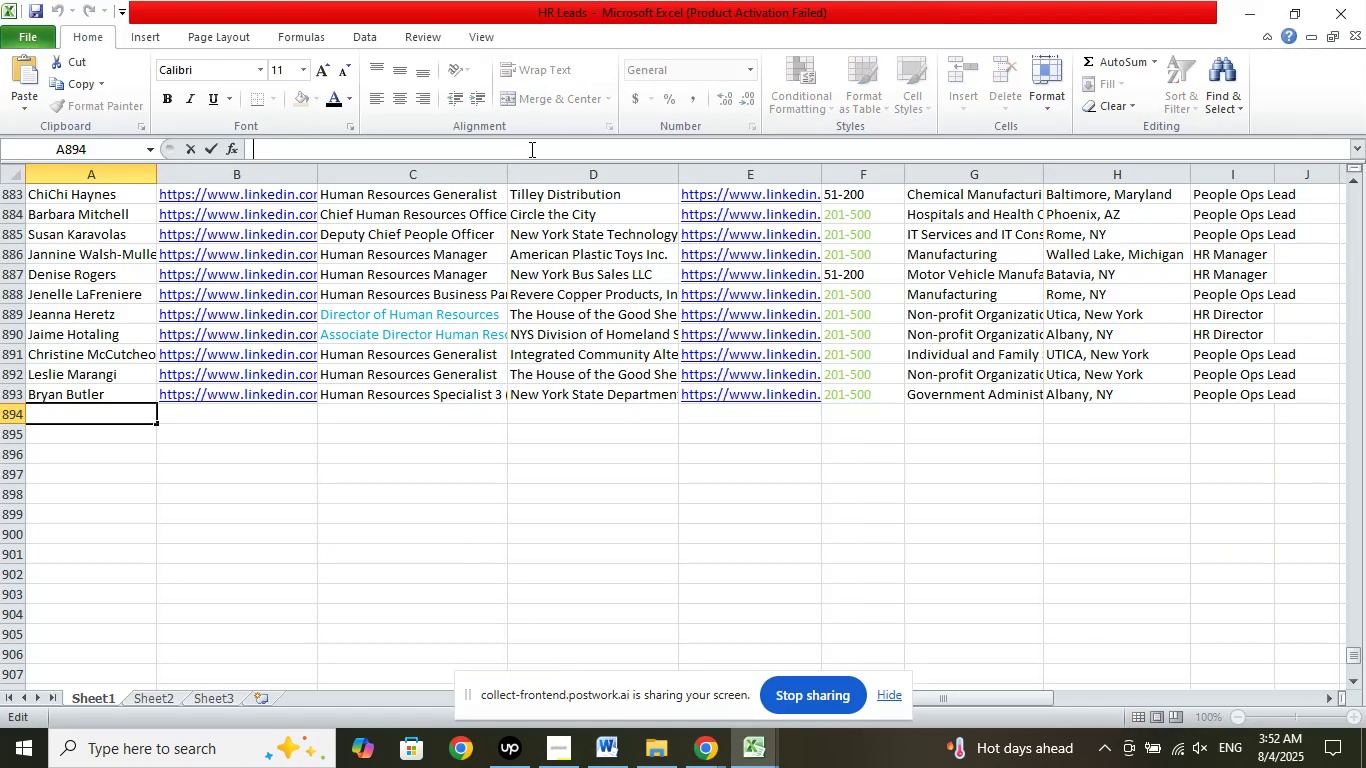 
right_click([530, 149])
 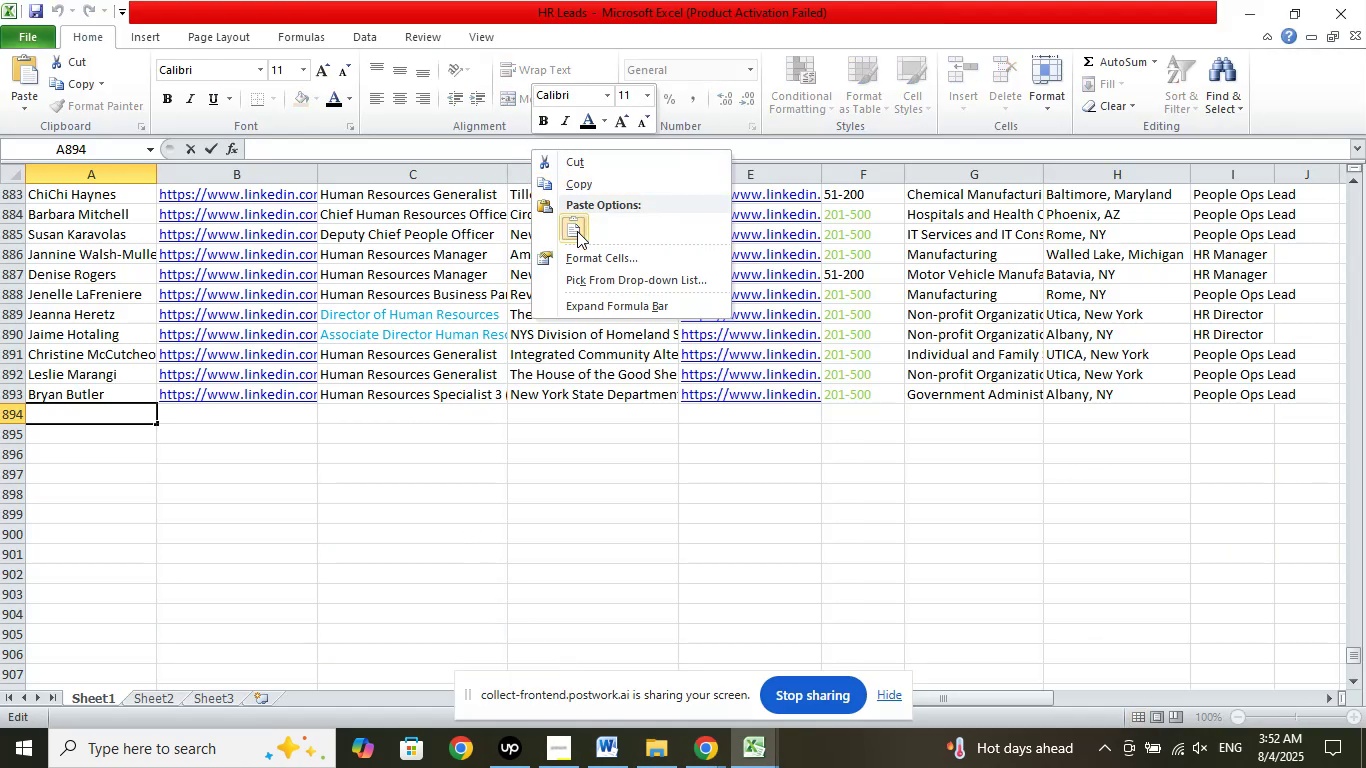 
left_click([578, 233])
 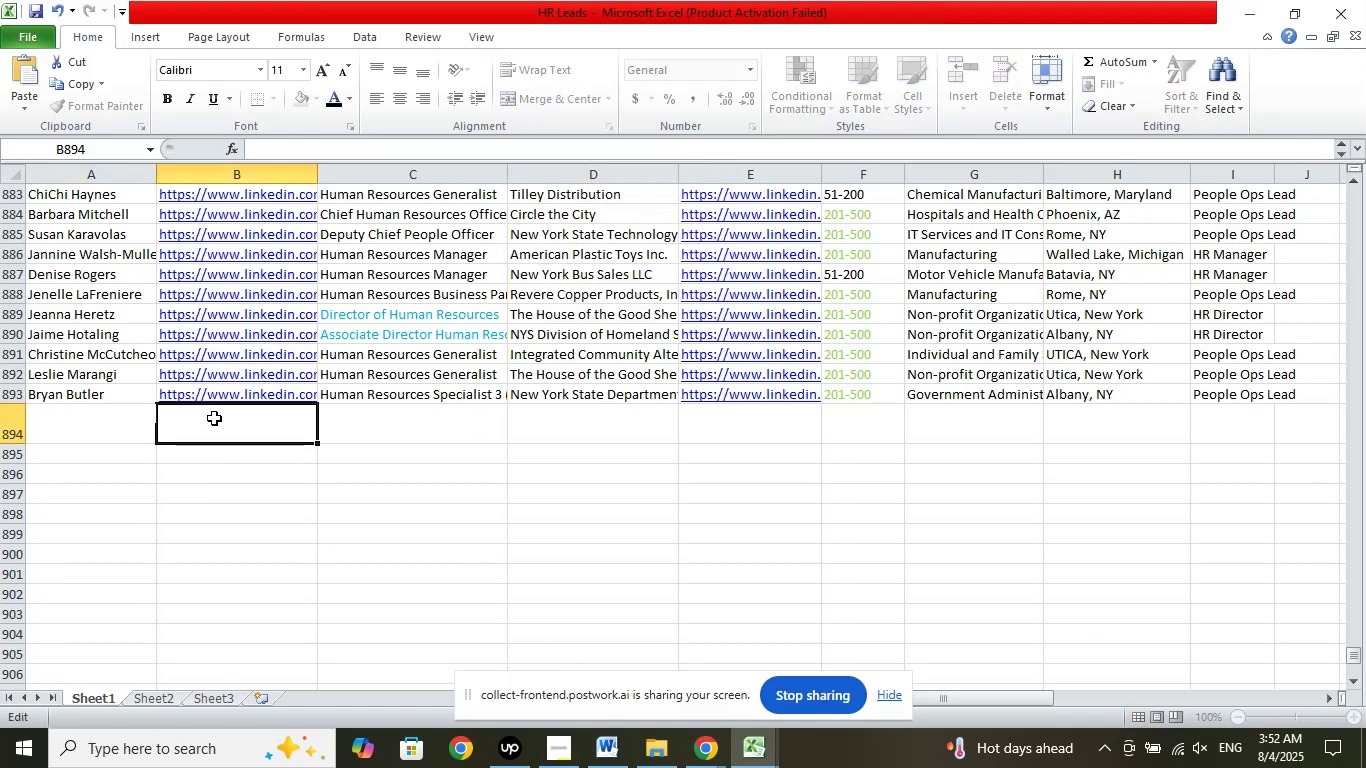 
left_click([101, 426])
 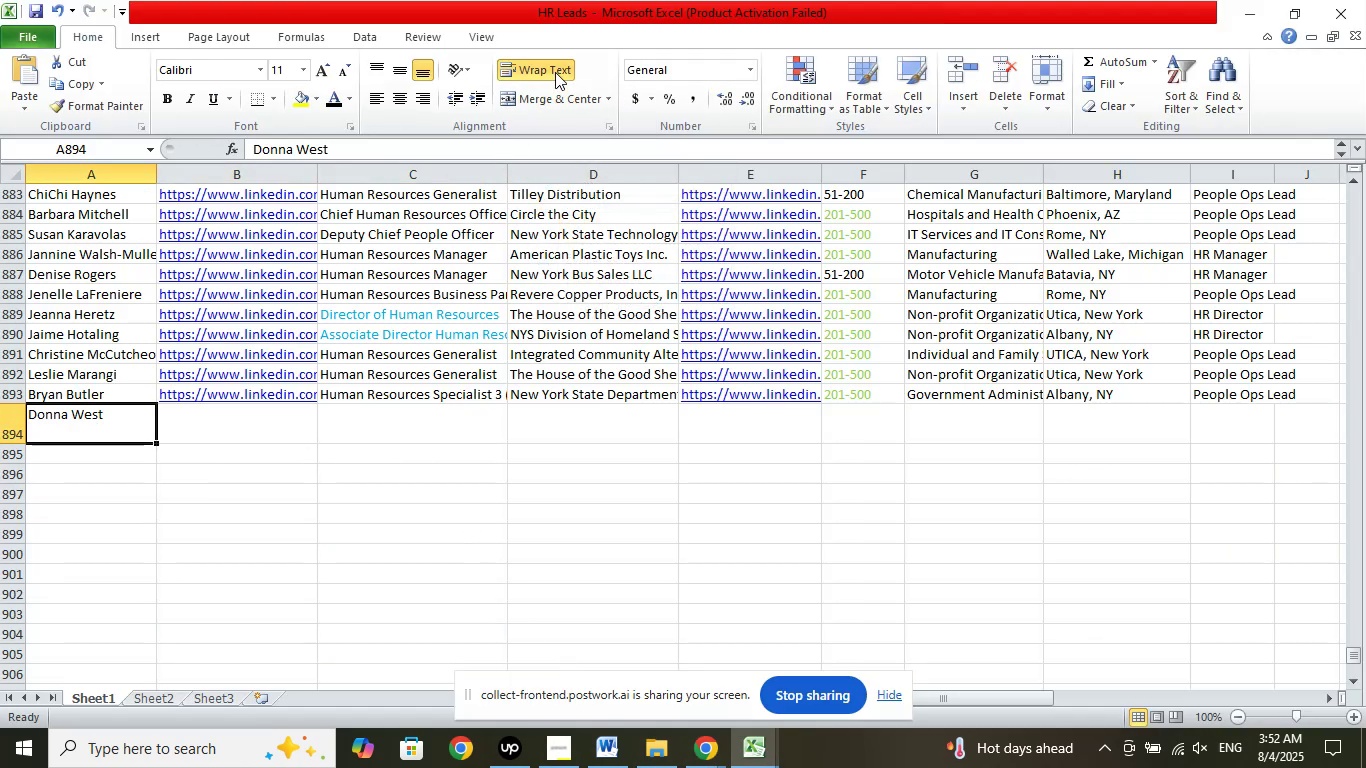 
left_click([556, 68])
 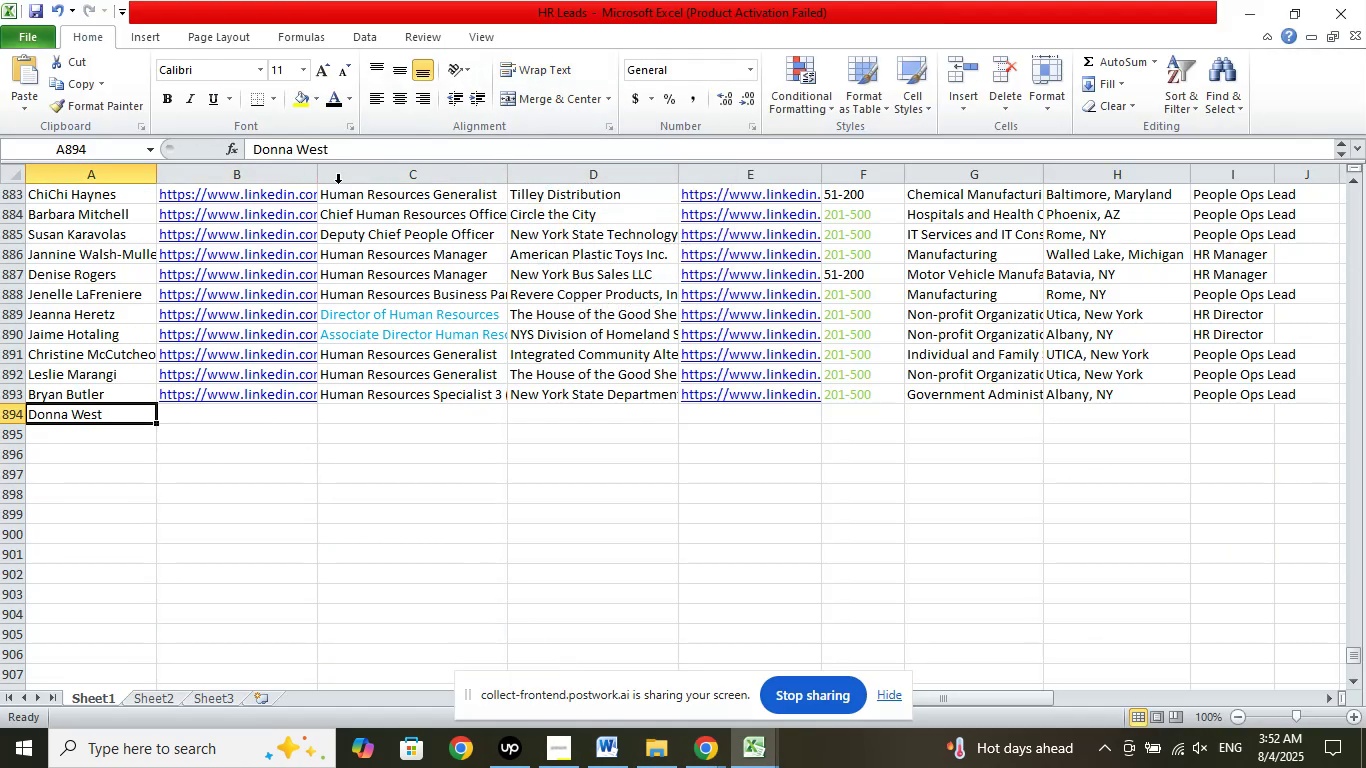 
left_click([288, 448])
 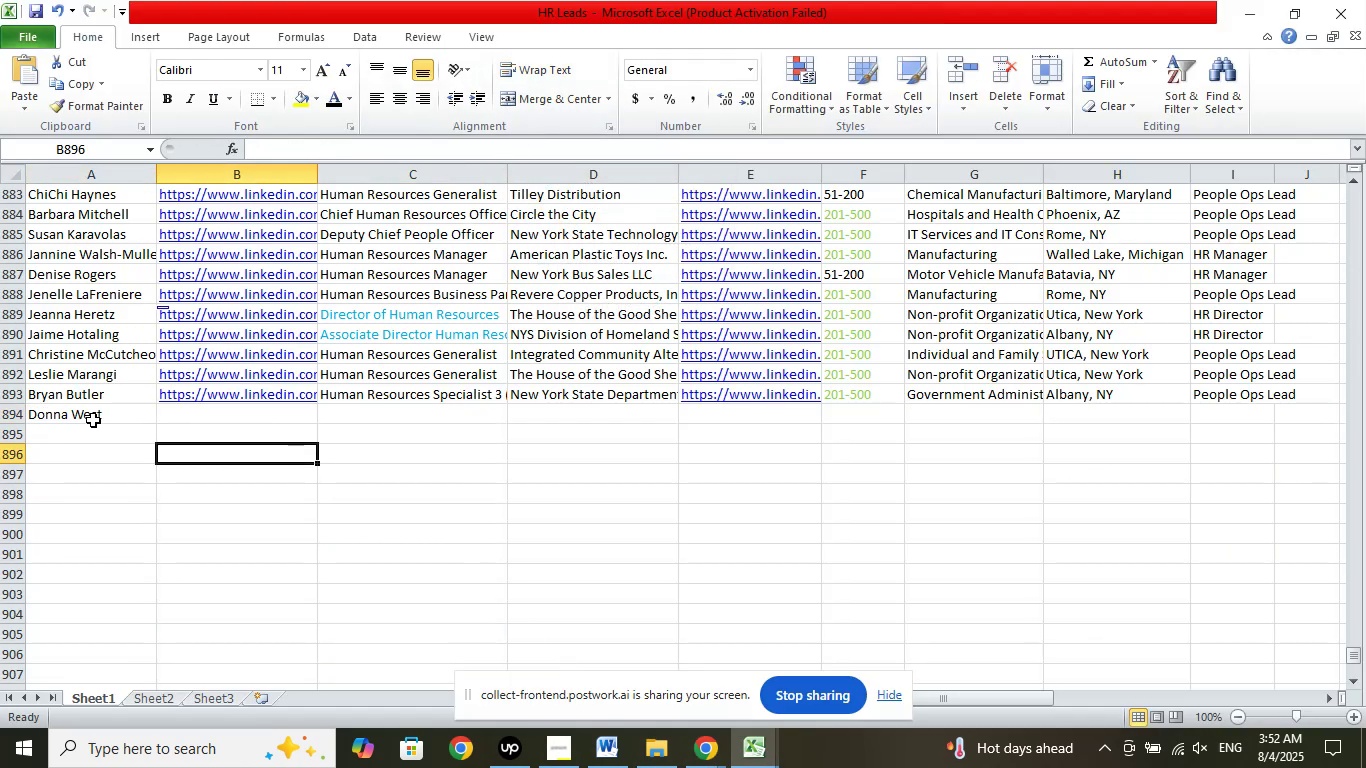 
left_click([94, 418])
 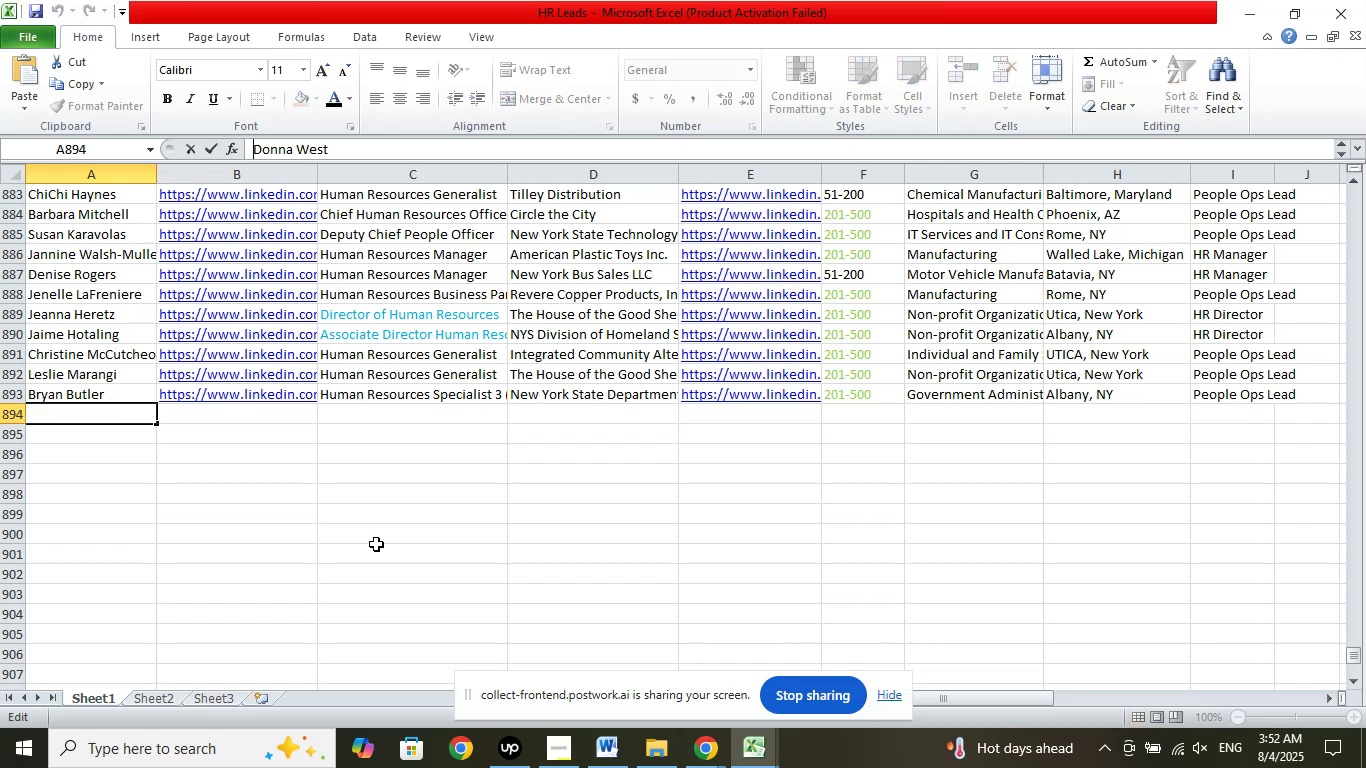 
hold_key(key=Backspace, duration=0.49)
 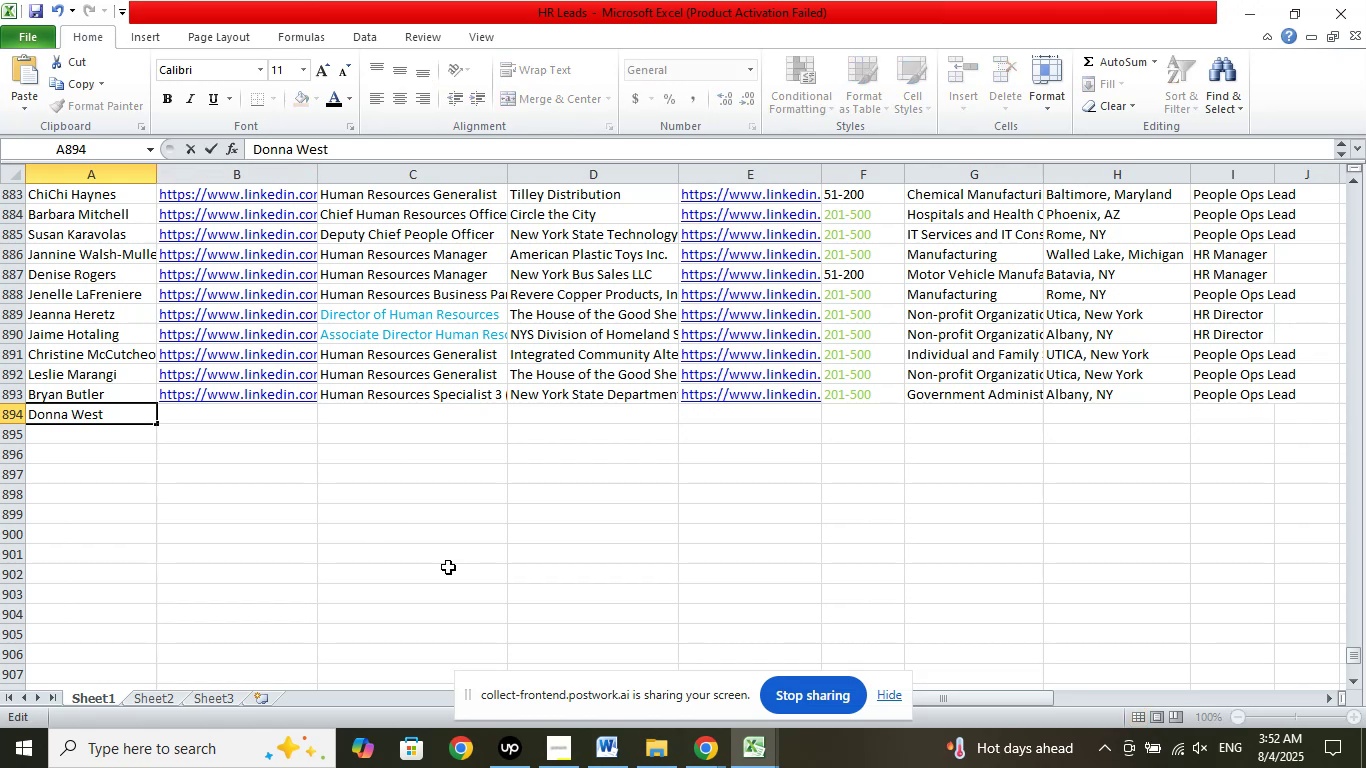 
left_click([310, 524])
 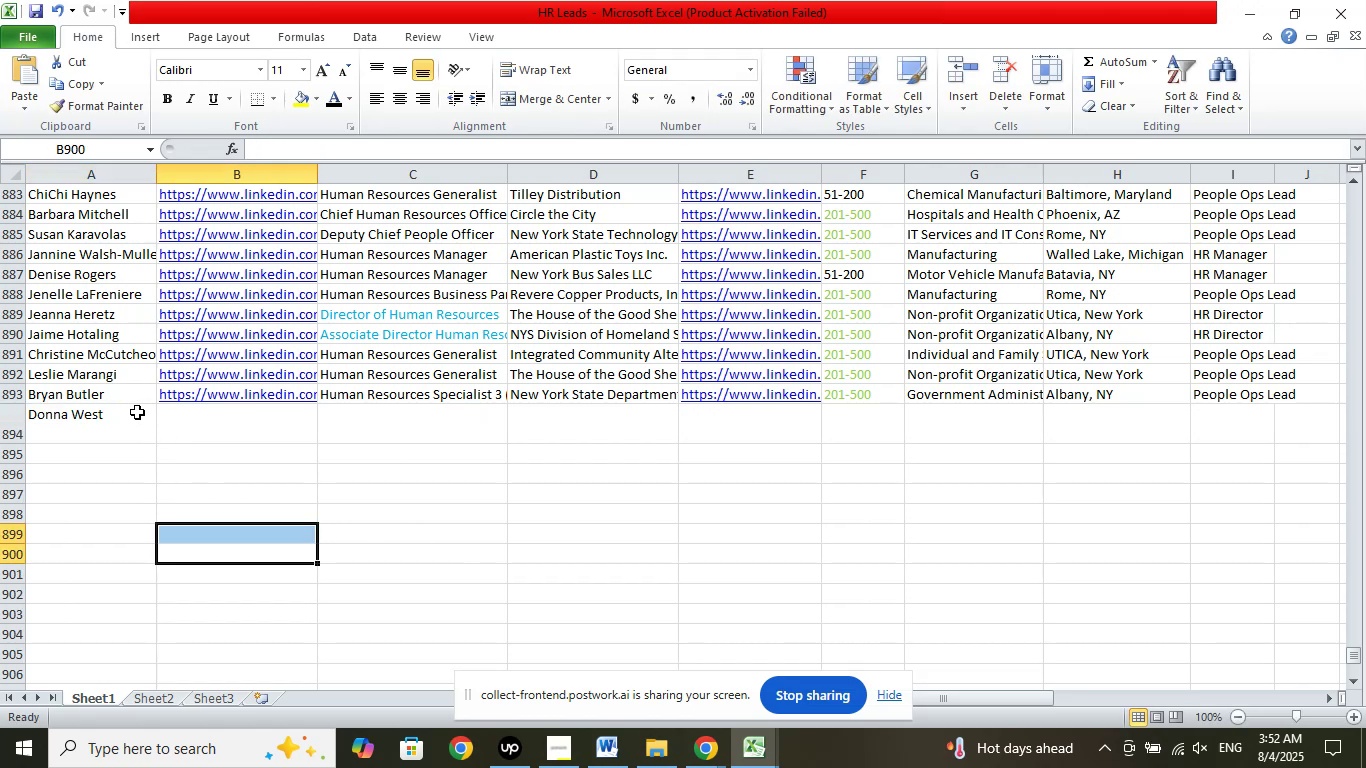 
left_click([137, 412])
 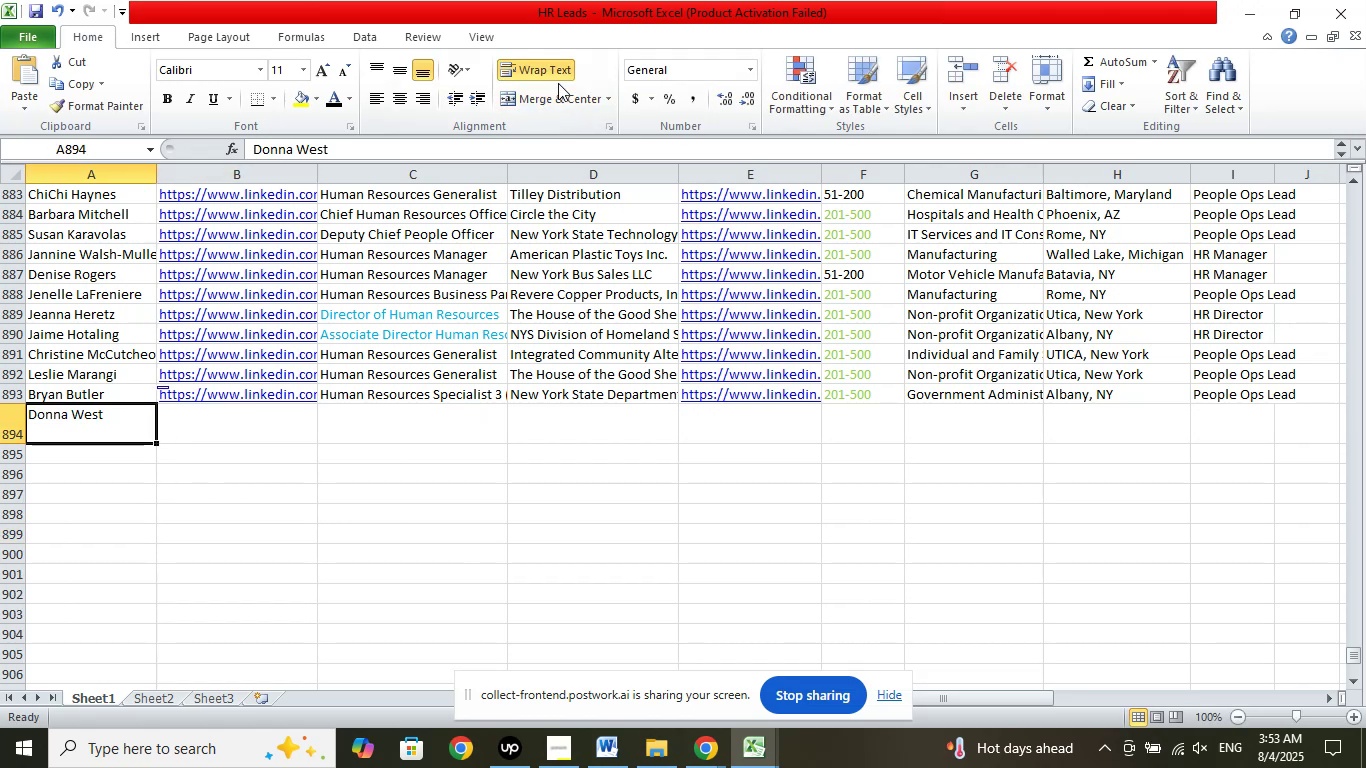 
left_click([551, 70])
 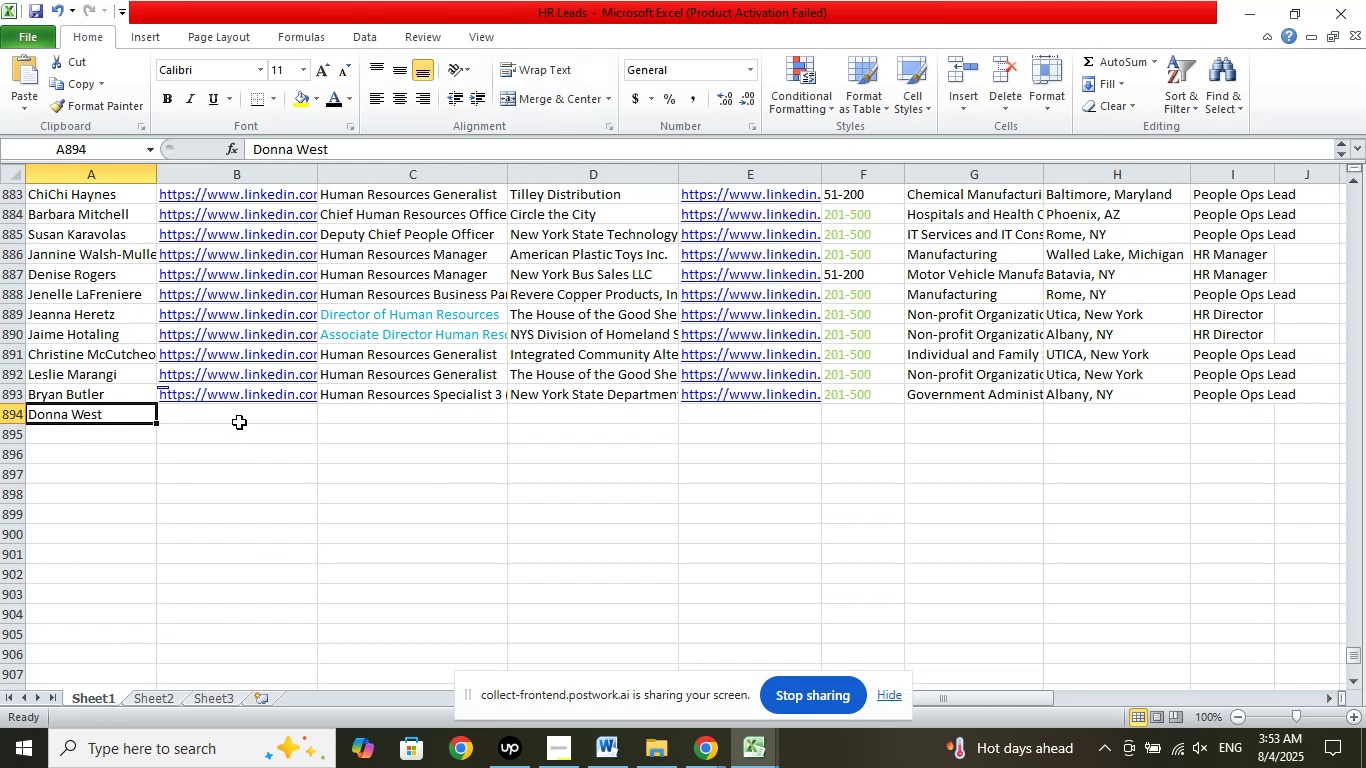 
left_click([108, 413])
 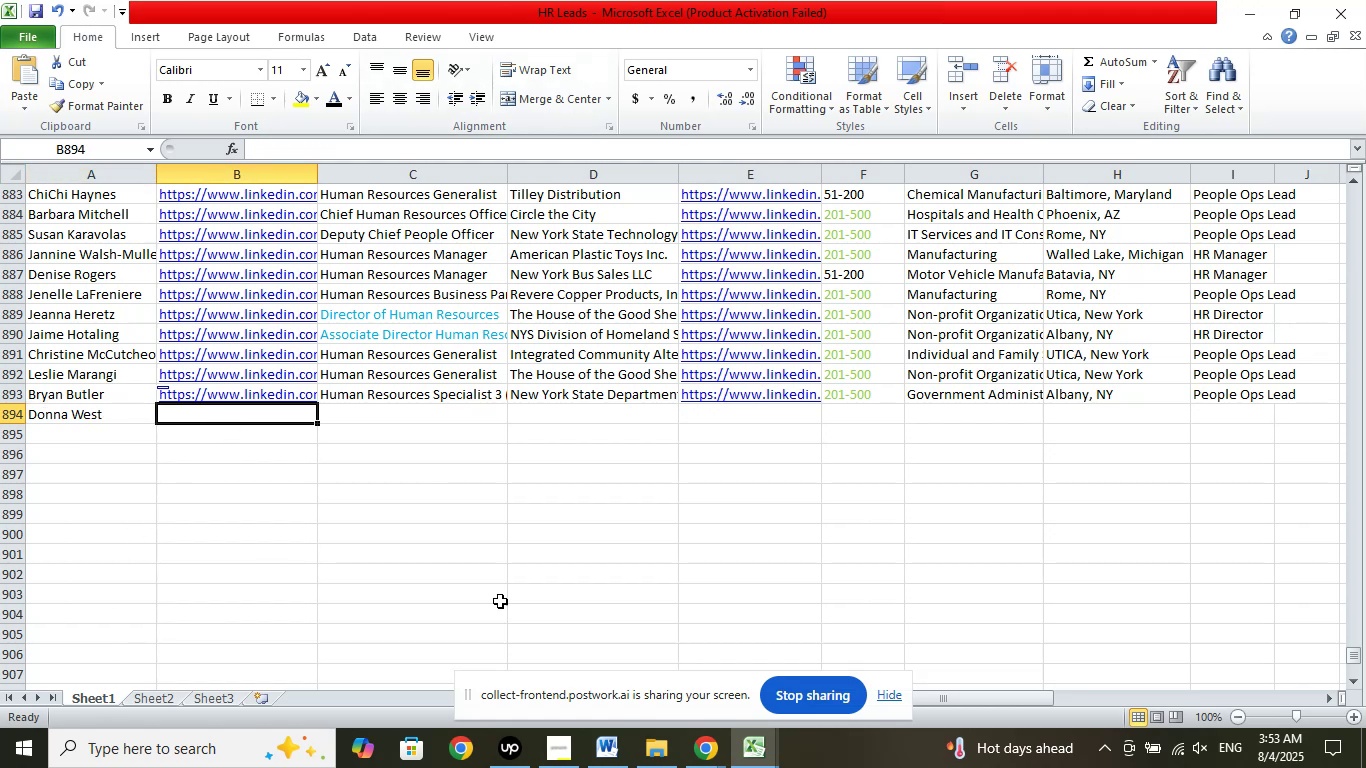 
left_click([709, 743])
 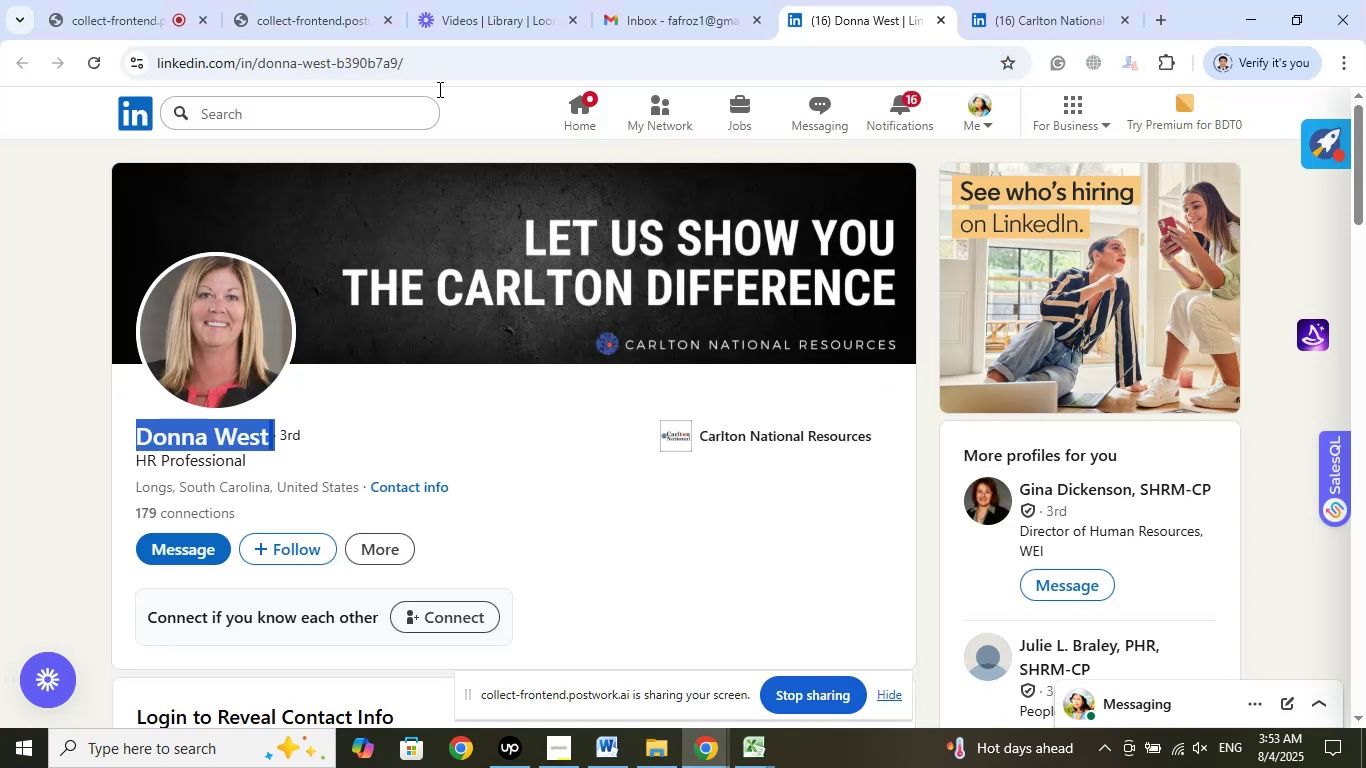 
left_click([425, 53])
 